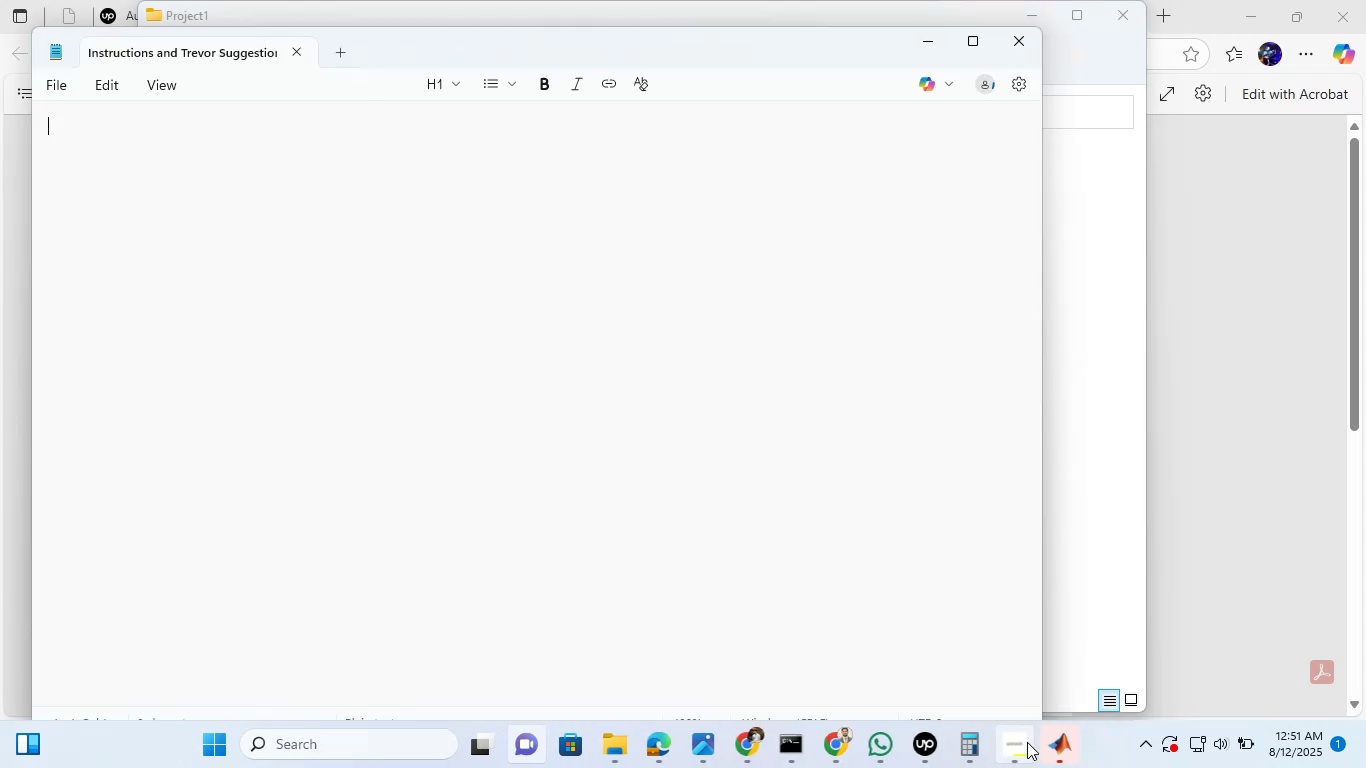 
left_click([927, 740])
 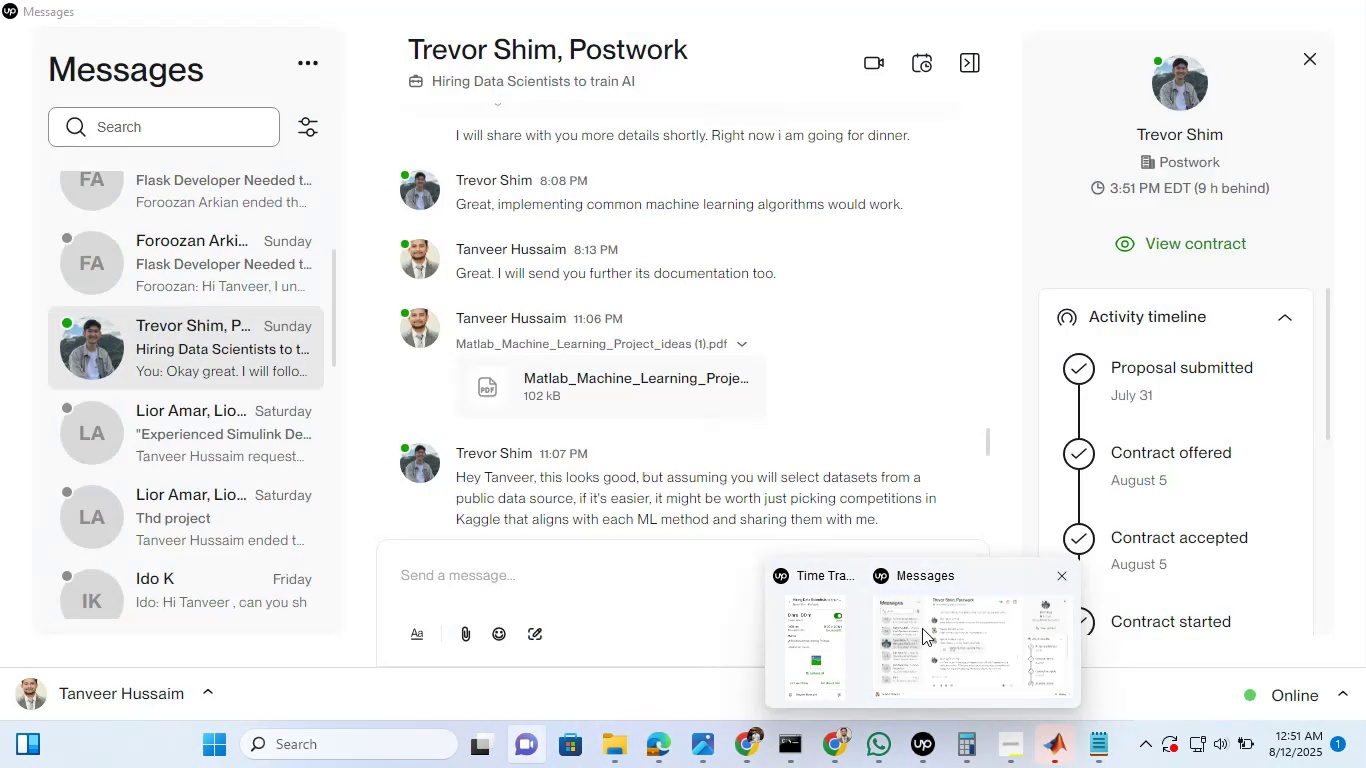 
left_click([922, 628])
 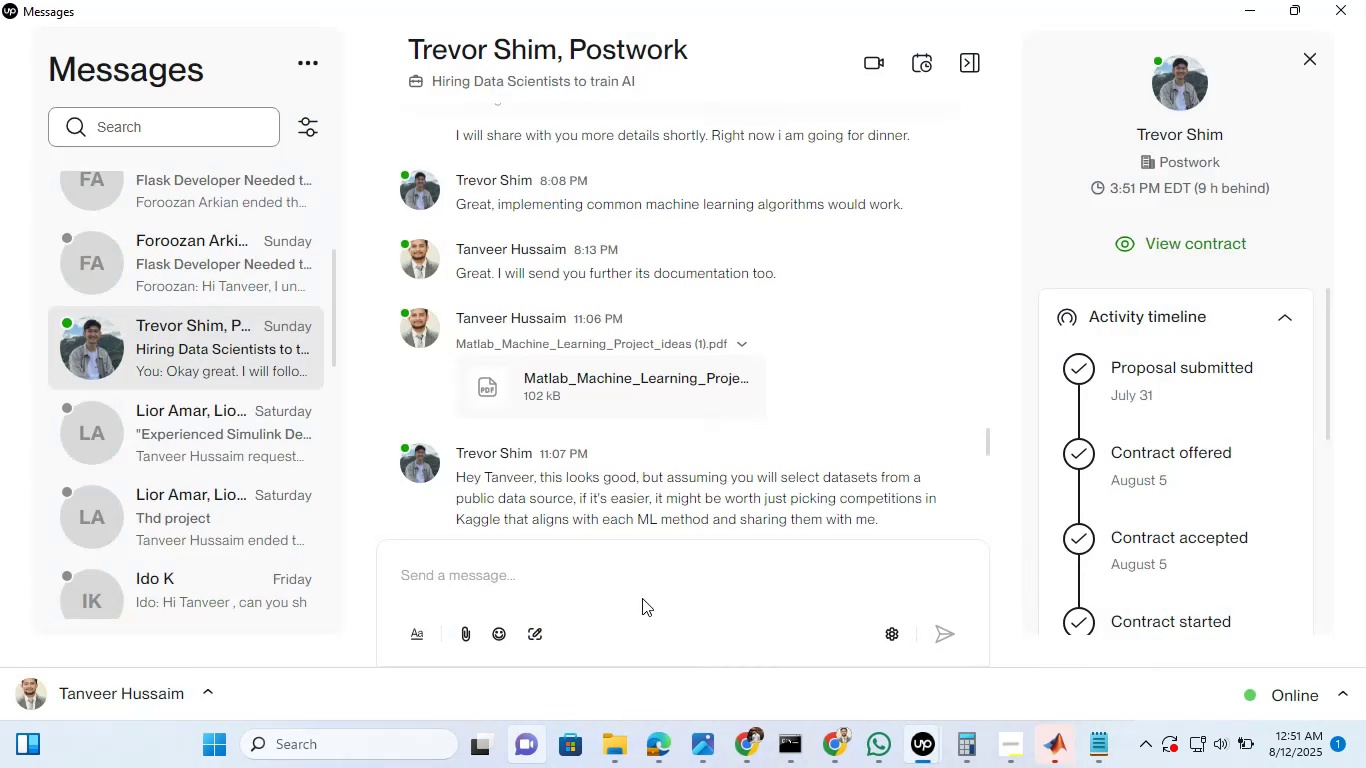 
mouse_move([696, 422])
 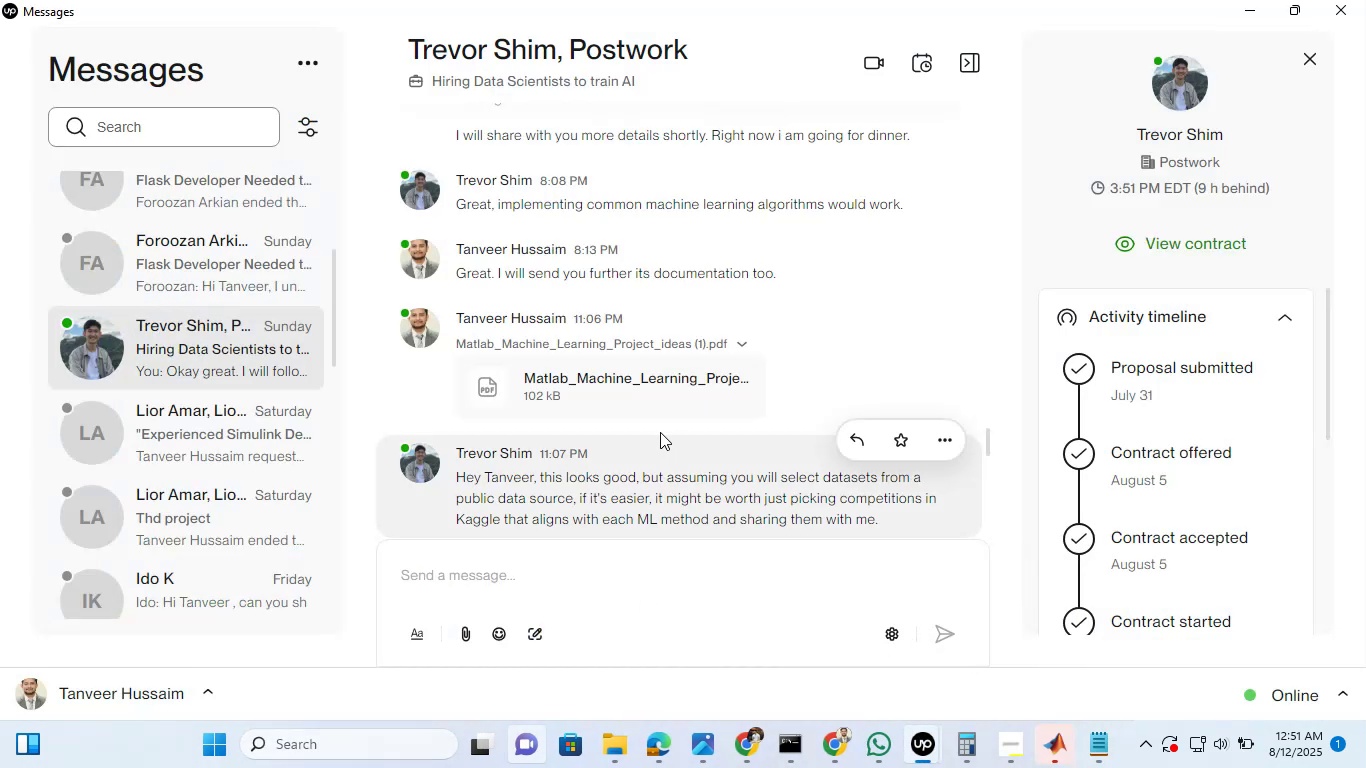 
scroll: coordinate [660, 432], scroll_direction: up, amount: 7.0
 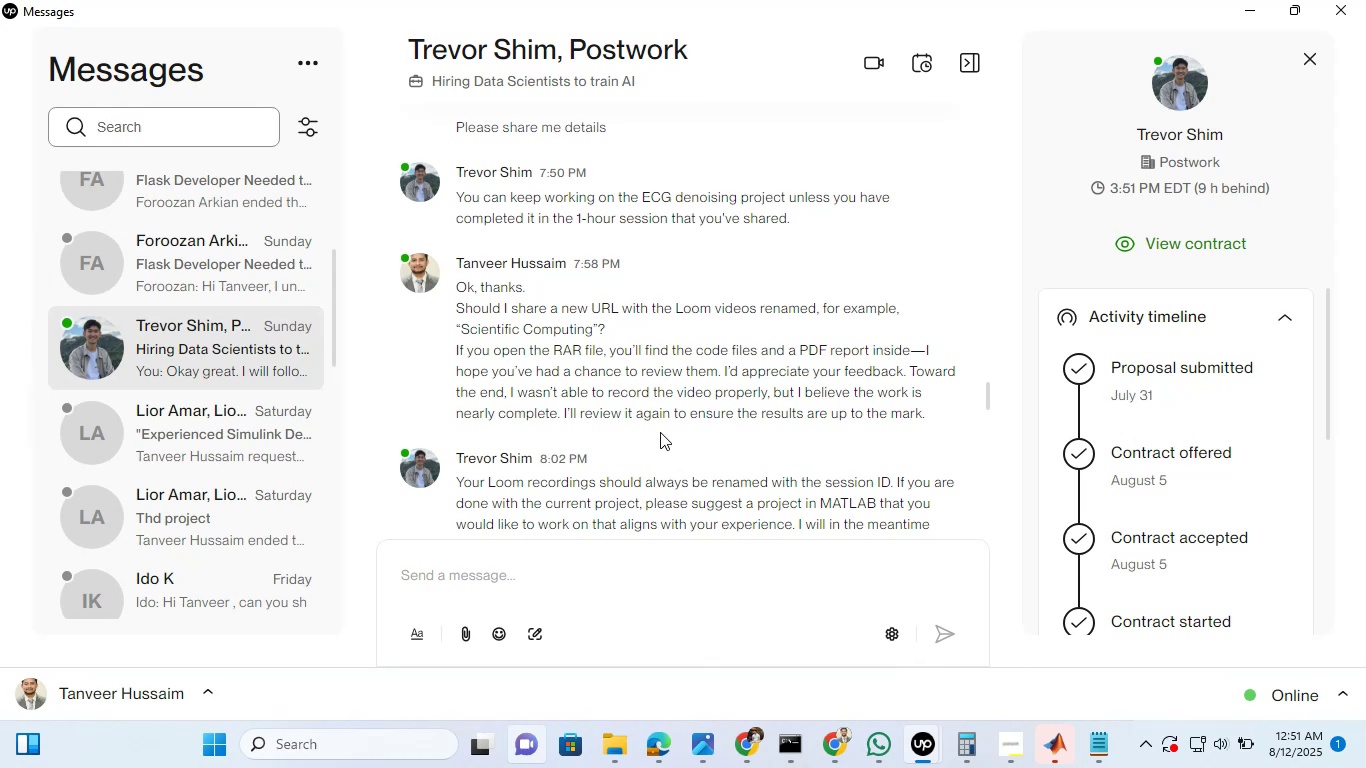 
scroll: coordinate [660, 432], scroll_direction: down, amount: 1.0
 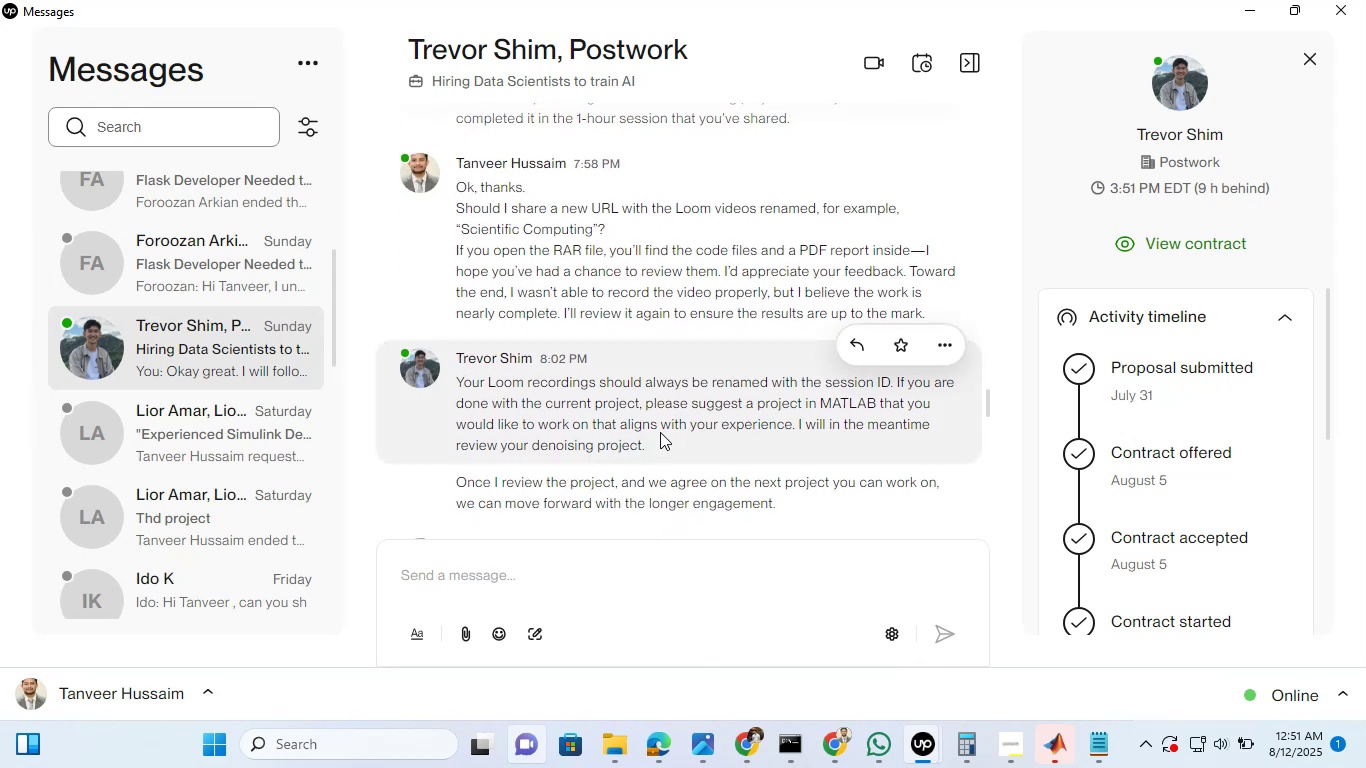 
scroll: coordinate [660, 432], scroll_direction: up, amount: 5.0
 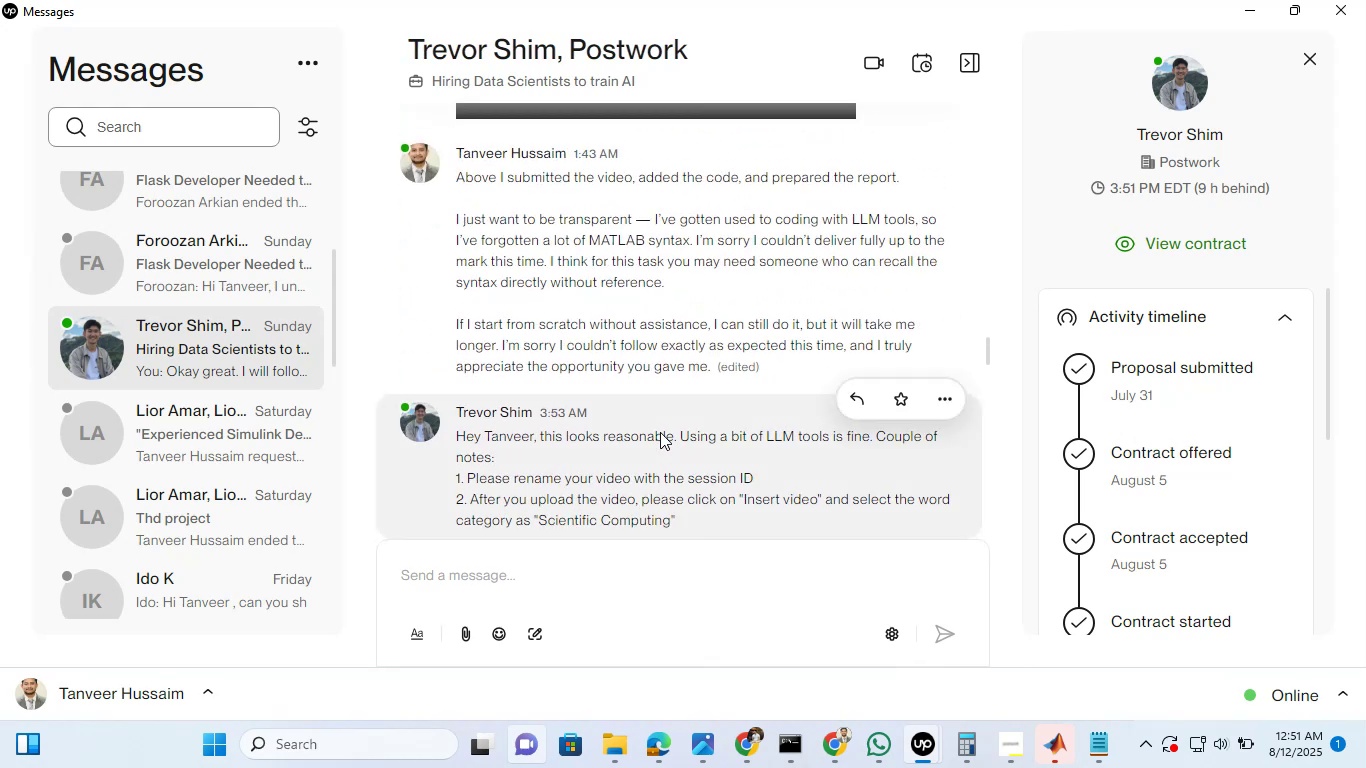 
scroll: coordinate [660, 432], scroll_direction: down, amount: 18.0
 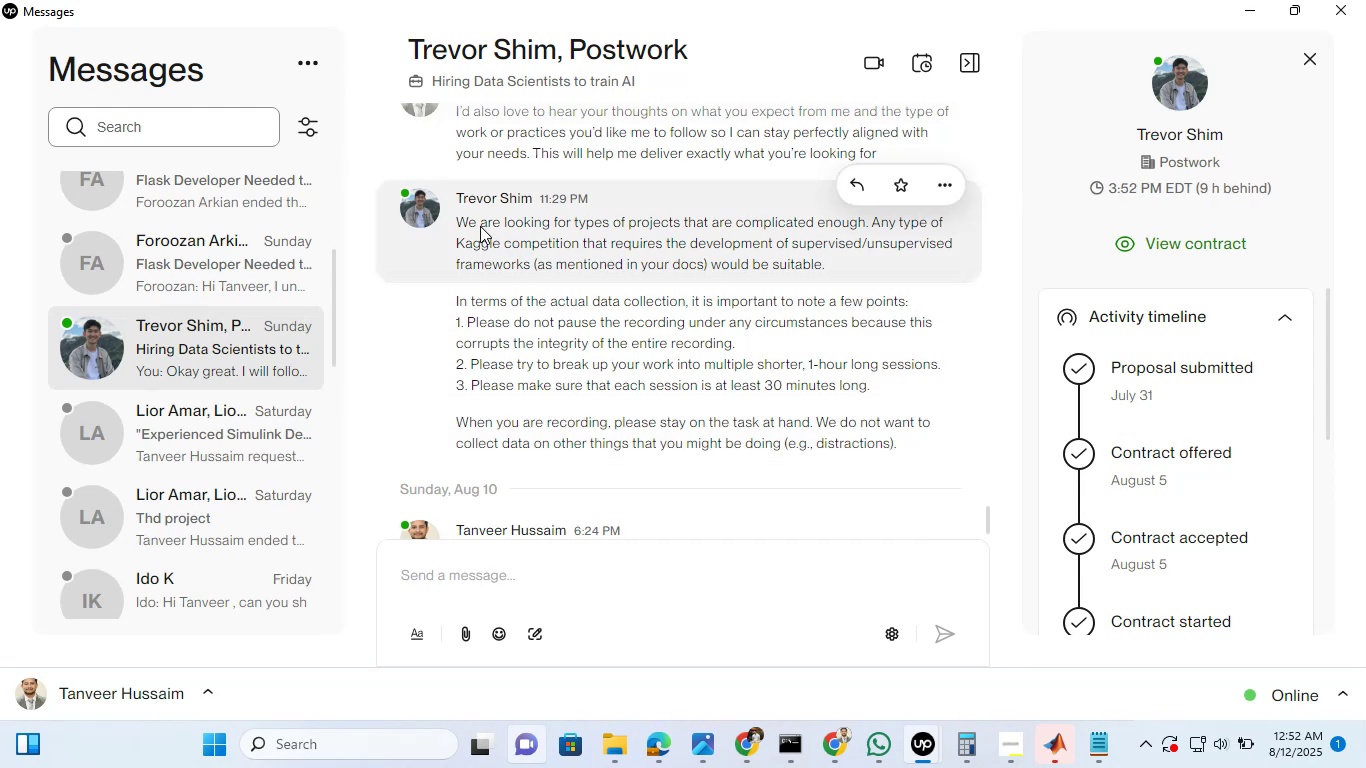 
left_click_drag(start_coordinate=[459, 218], to_coordinate=[864, 412])
 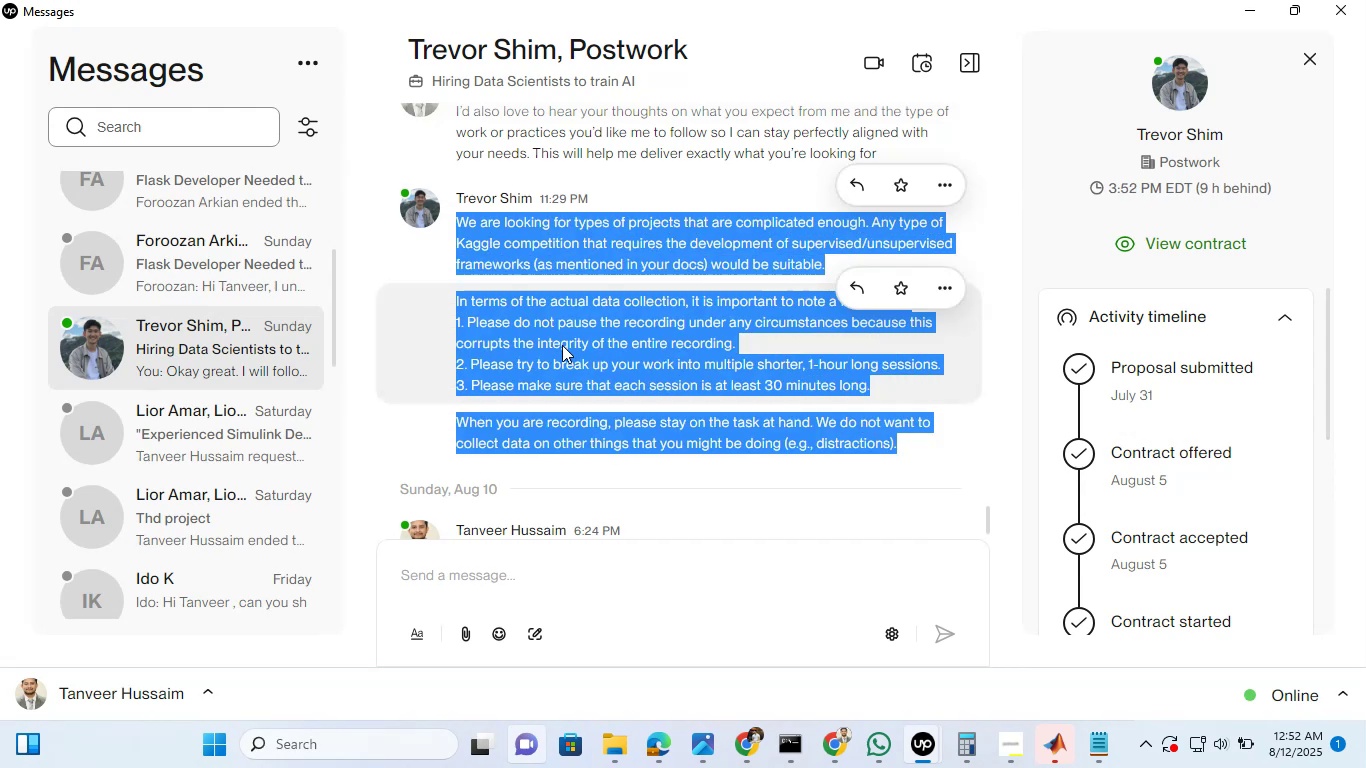 
right_click([562, 345])
 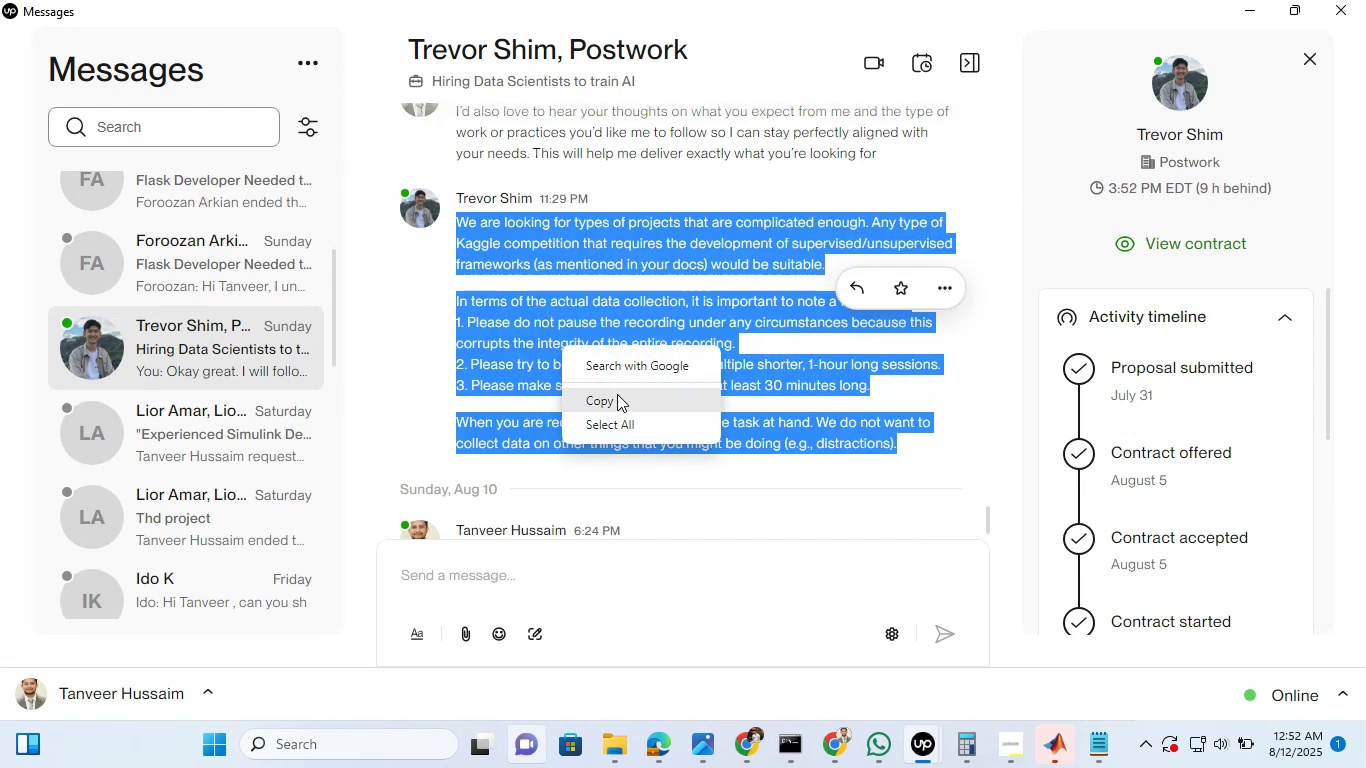 
left_click([617, 394])
 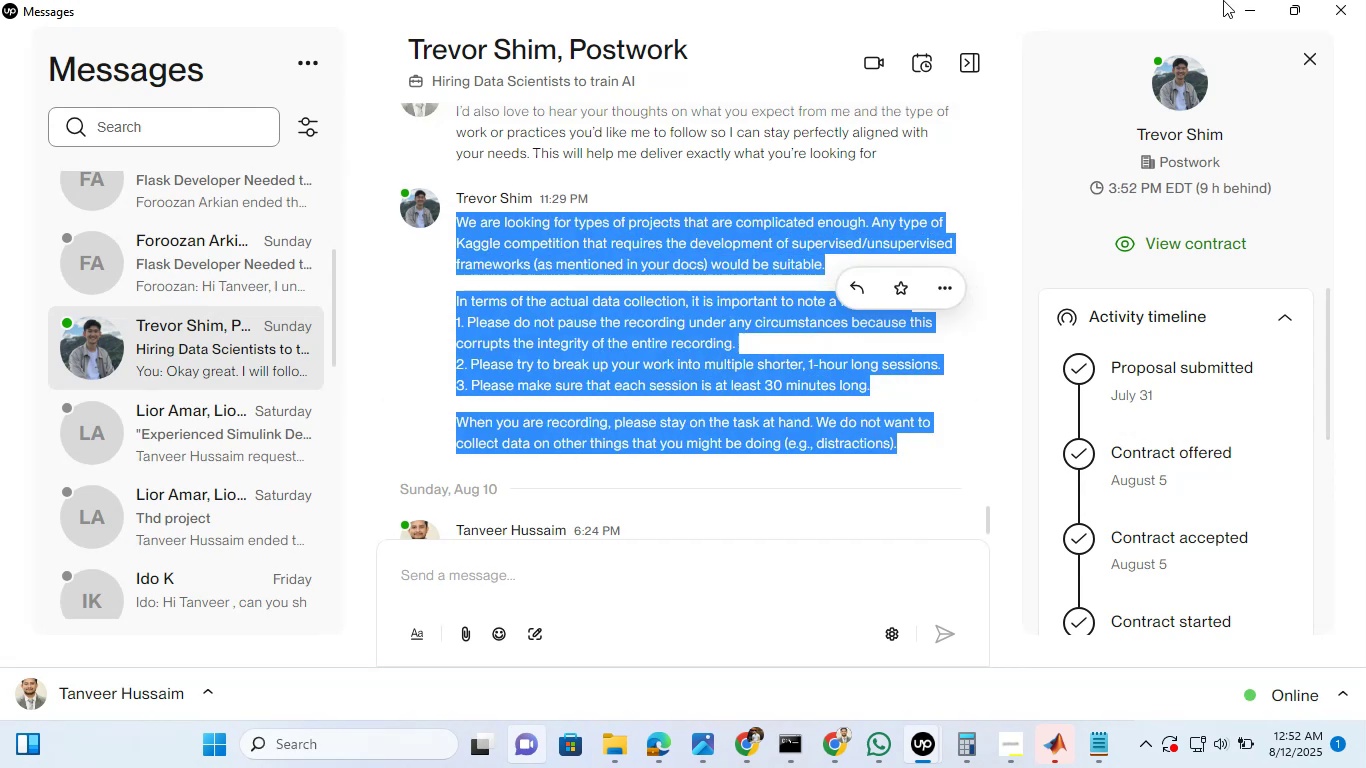 
left_click([1249, 0])
 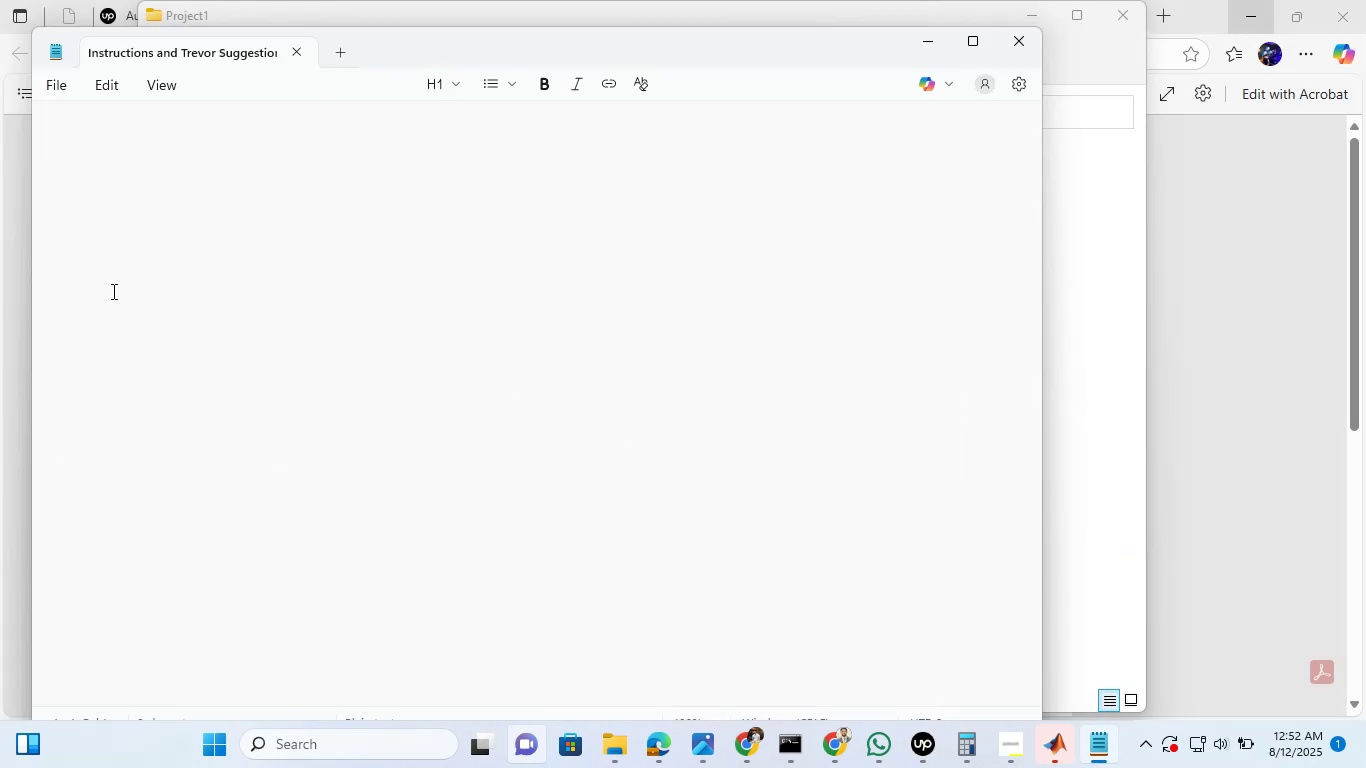 
left_click([155, 261])
 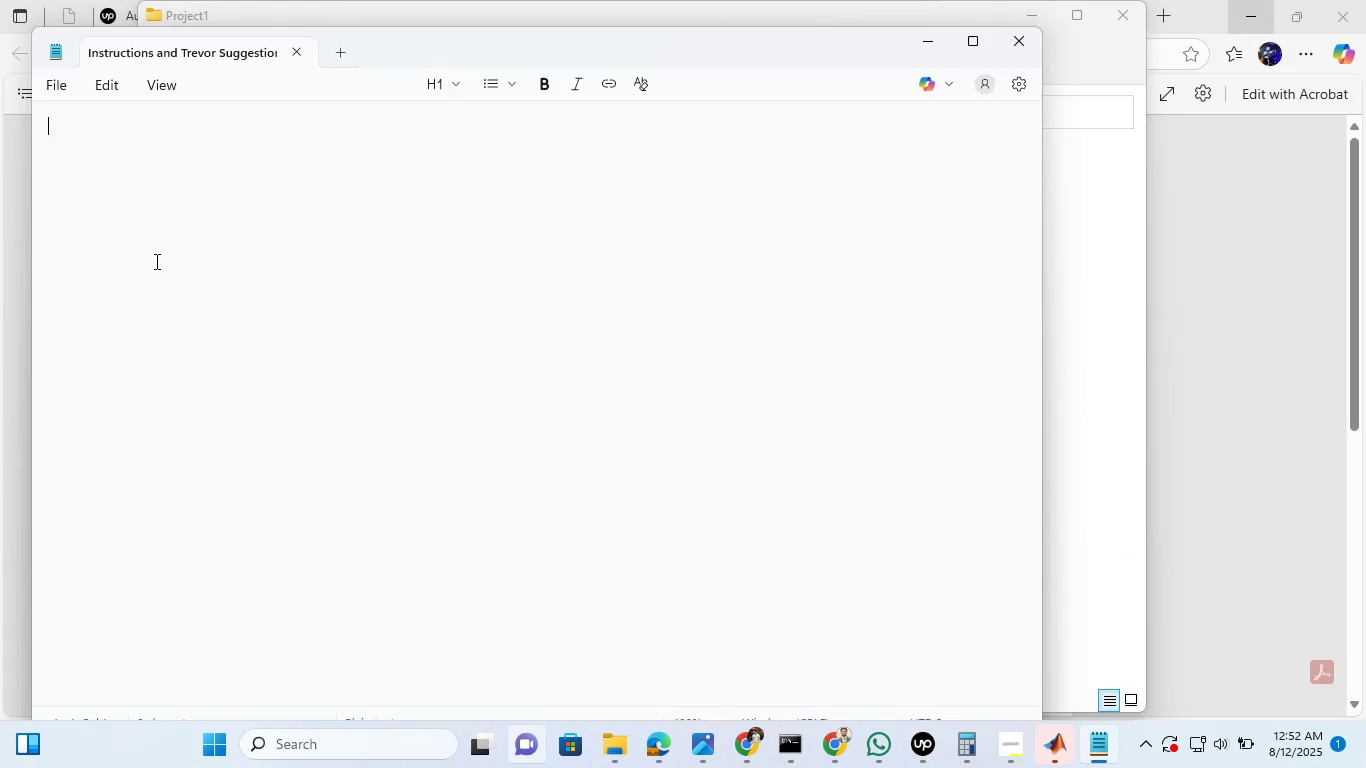 
key(Control+V)
 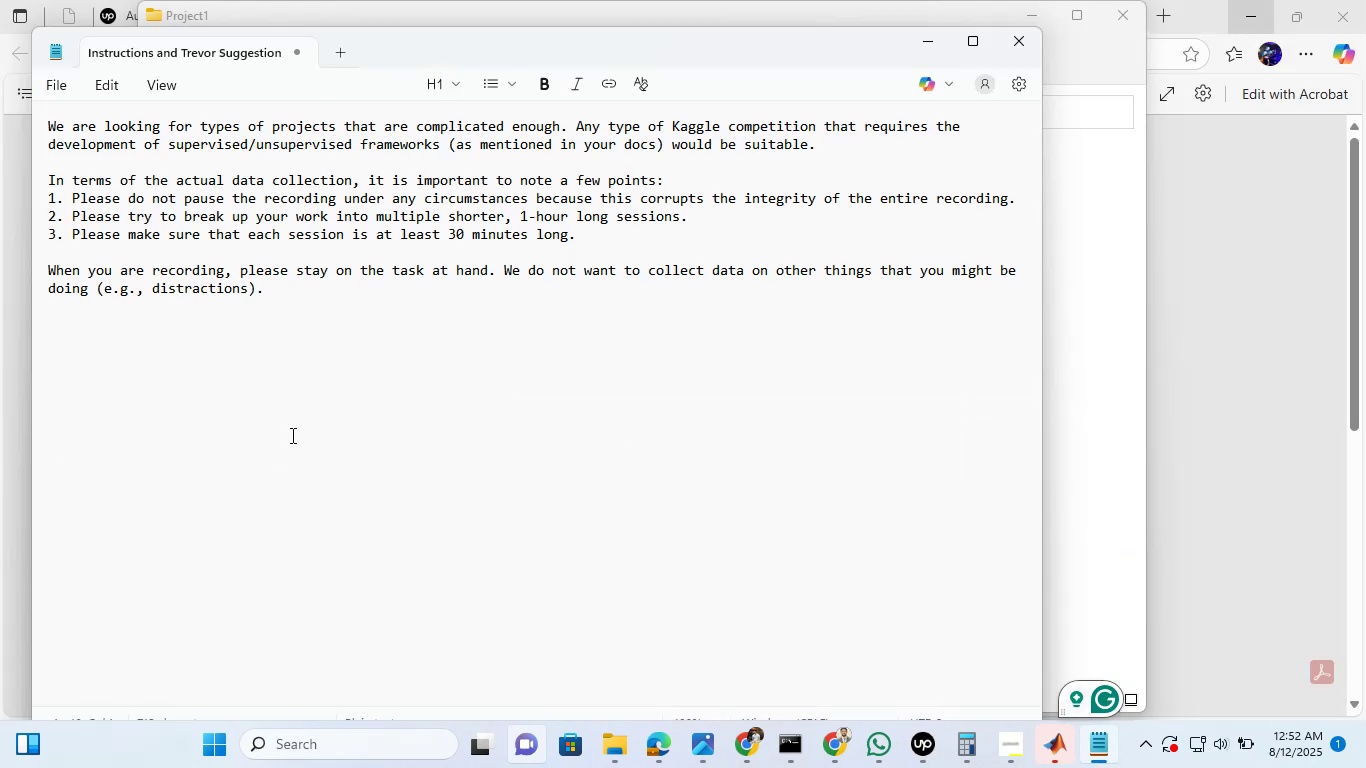 
key(Control+S)
 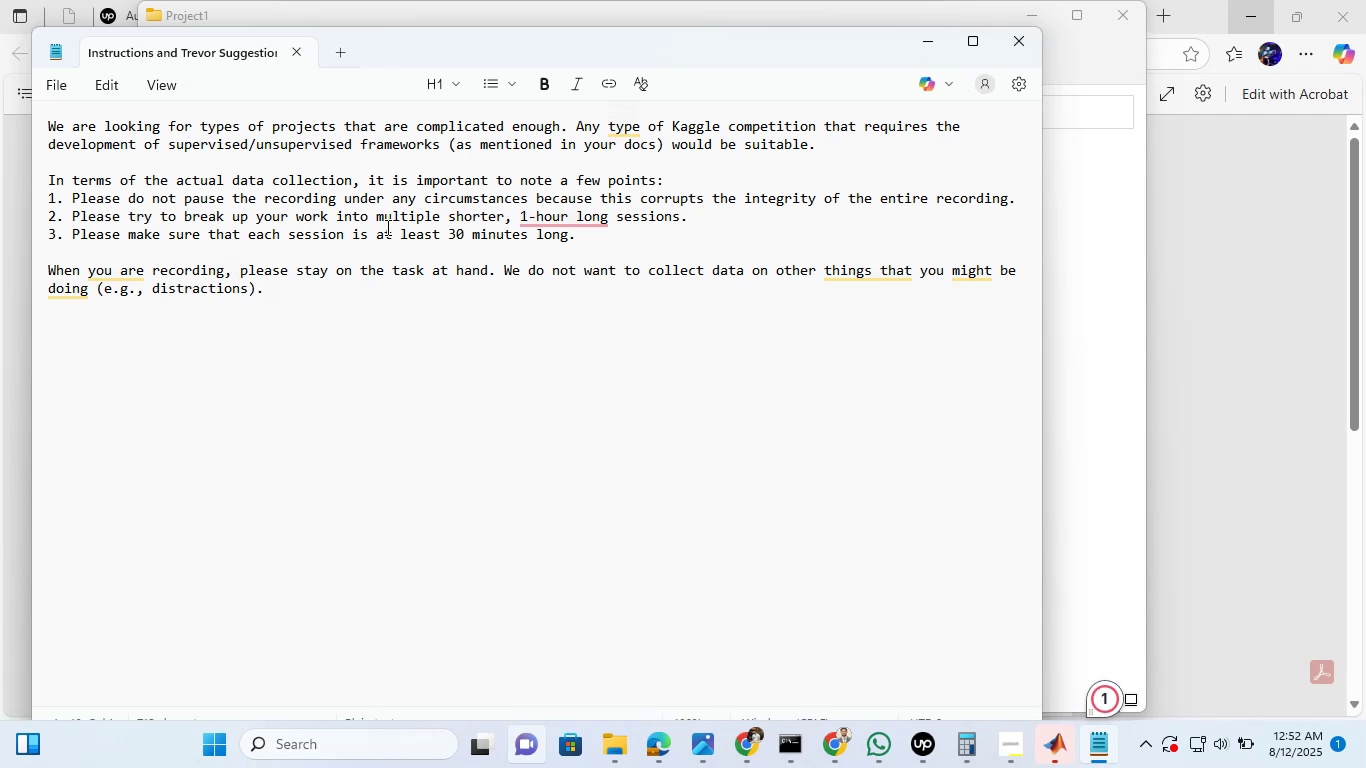 
left_click([927, 40])
 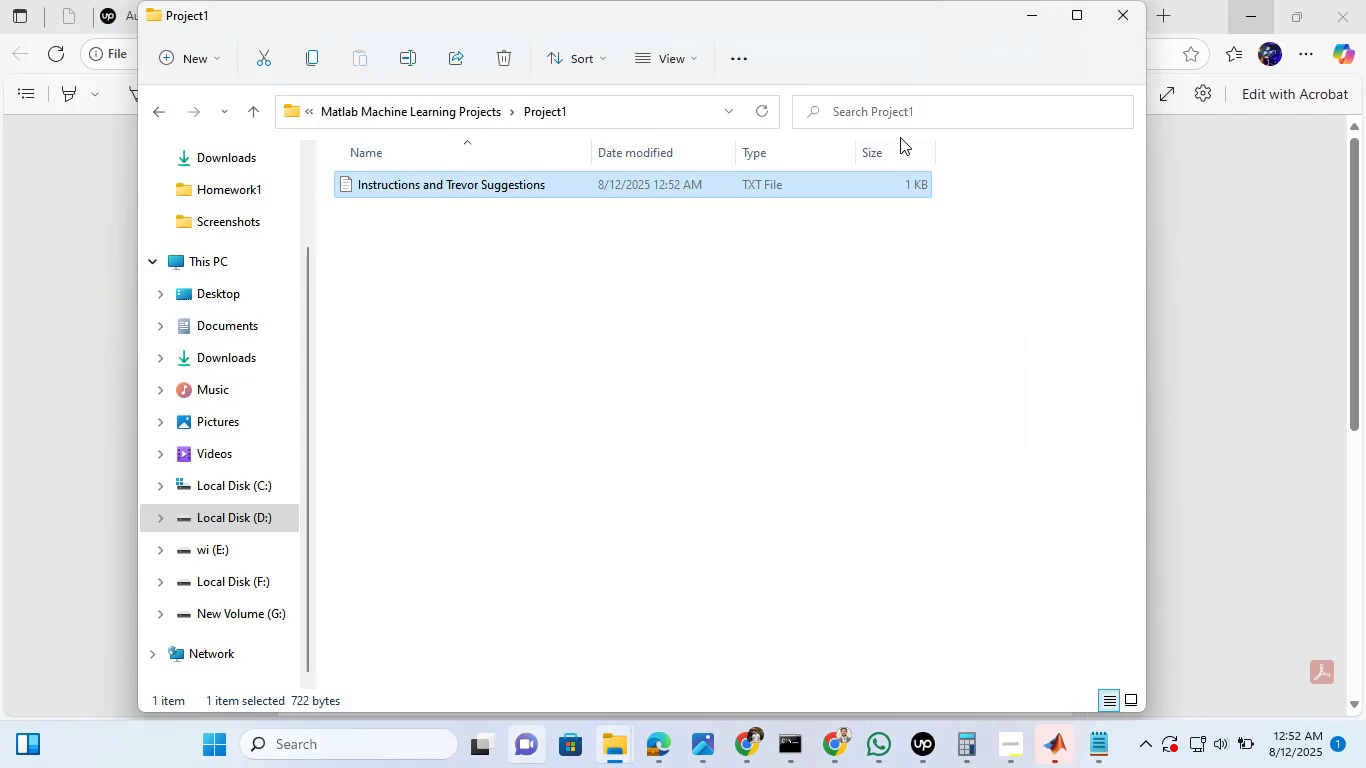 
left_click([727, 380])
 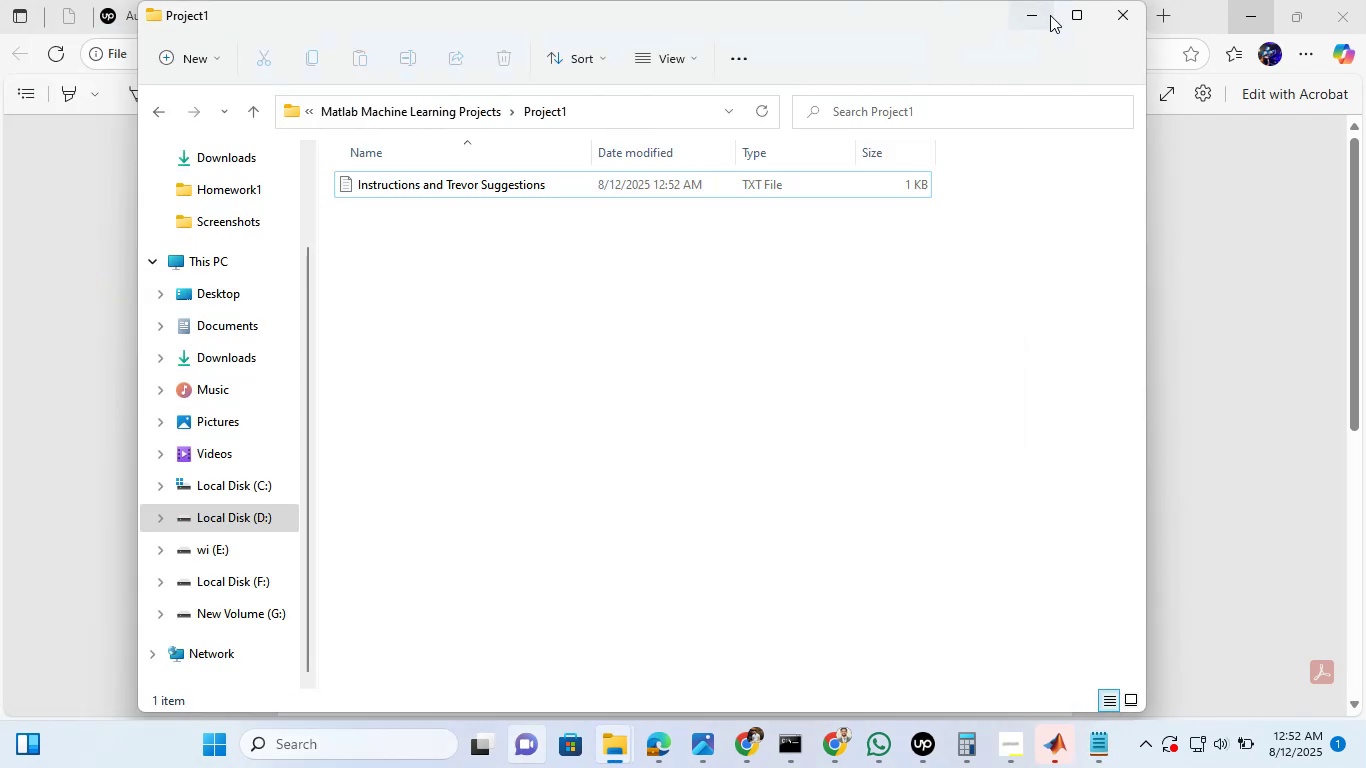 
left_click([1050, 15])
 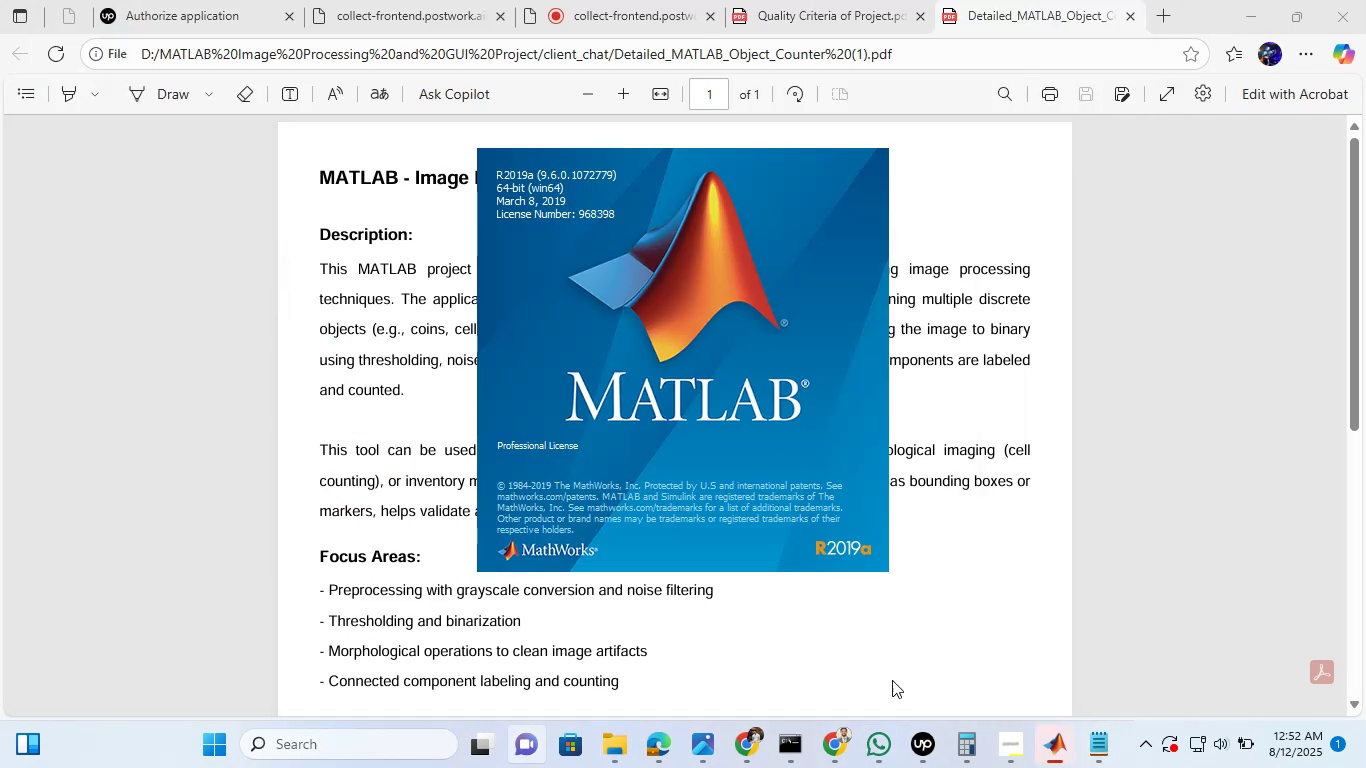 
left_click([929, 649])
 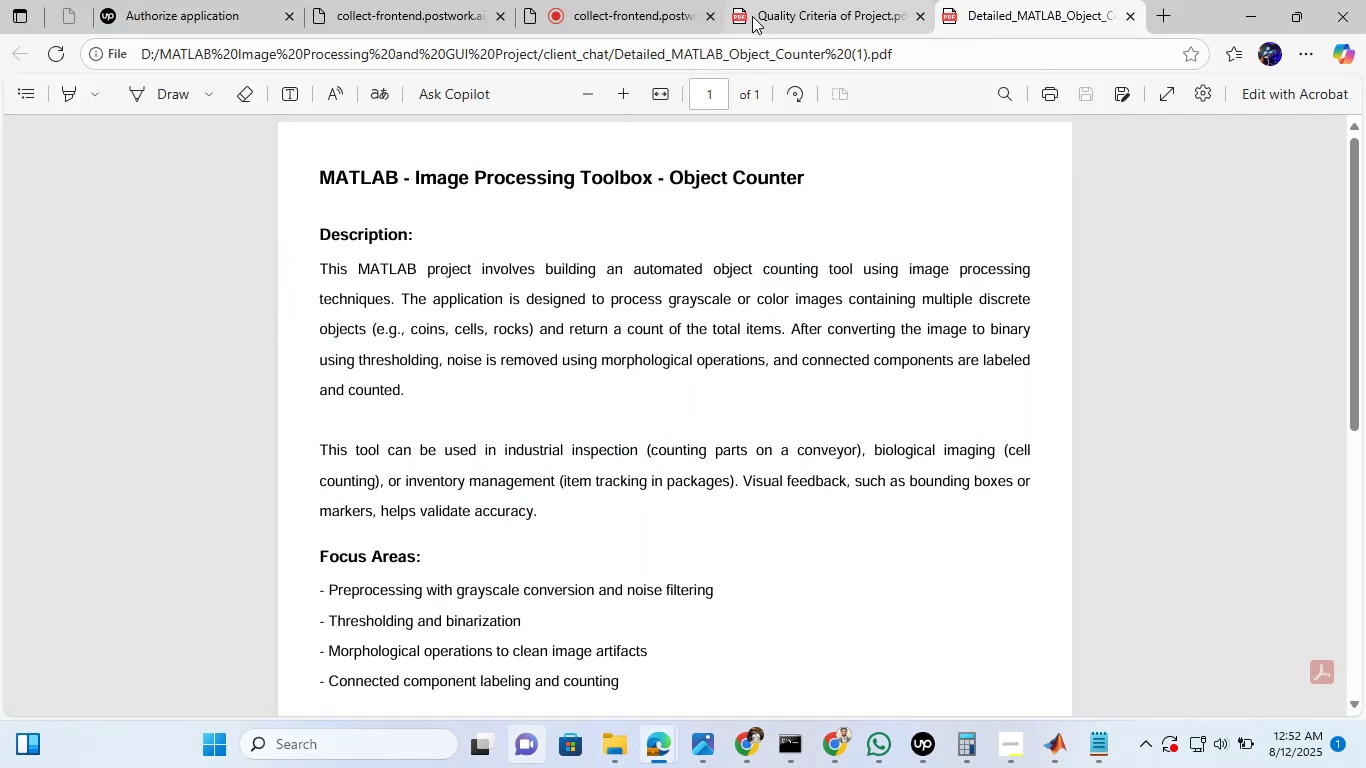 
left_click([765, 4])
 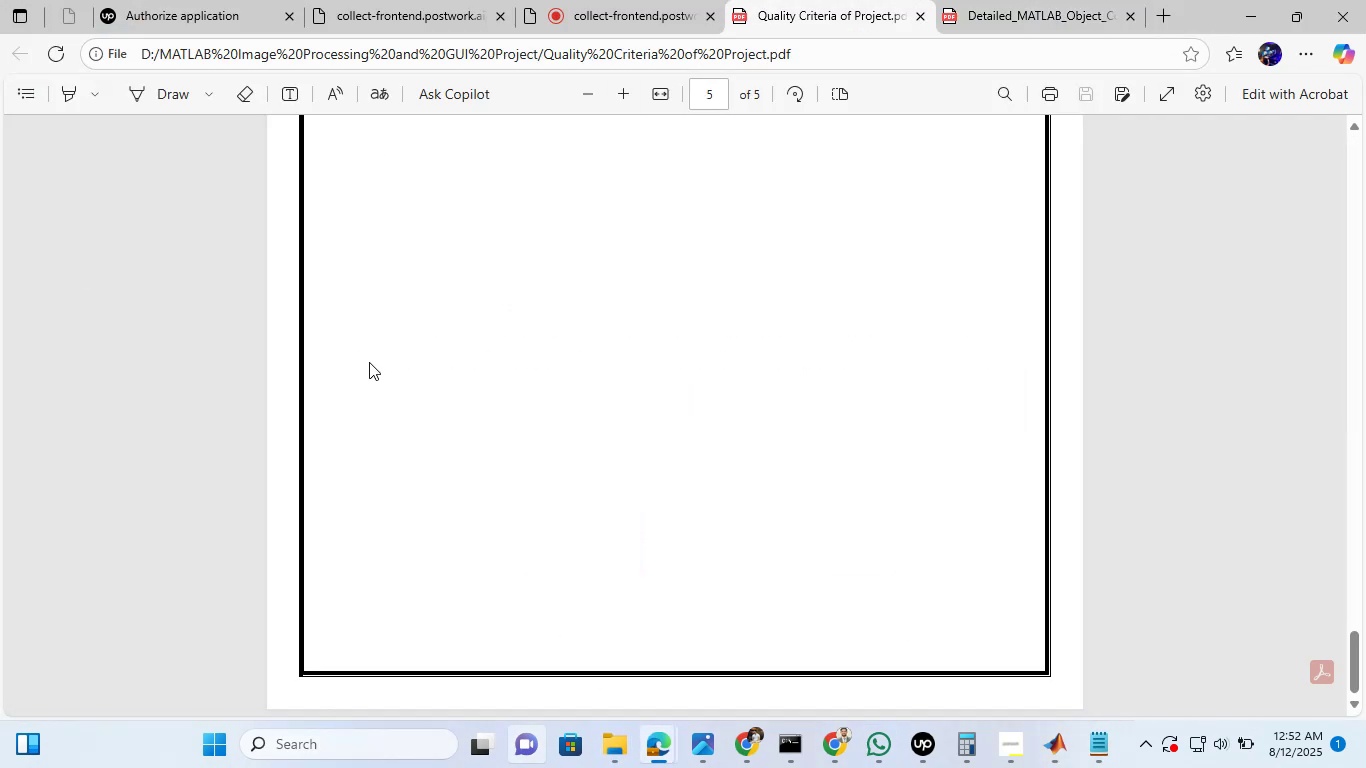 
scroll: coordinate [579, 364], scroll_direction: up, amount: 7.0
 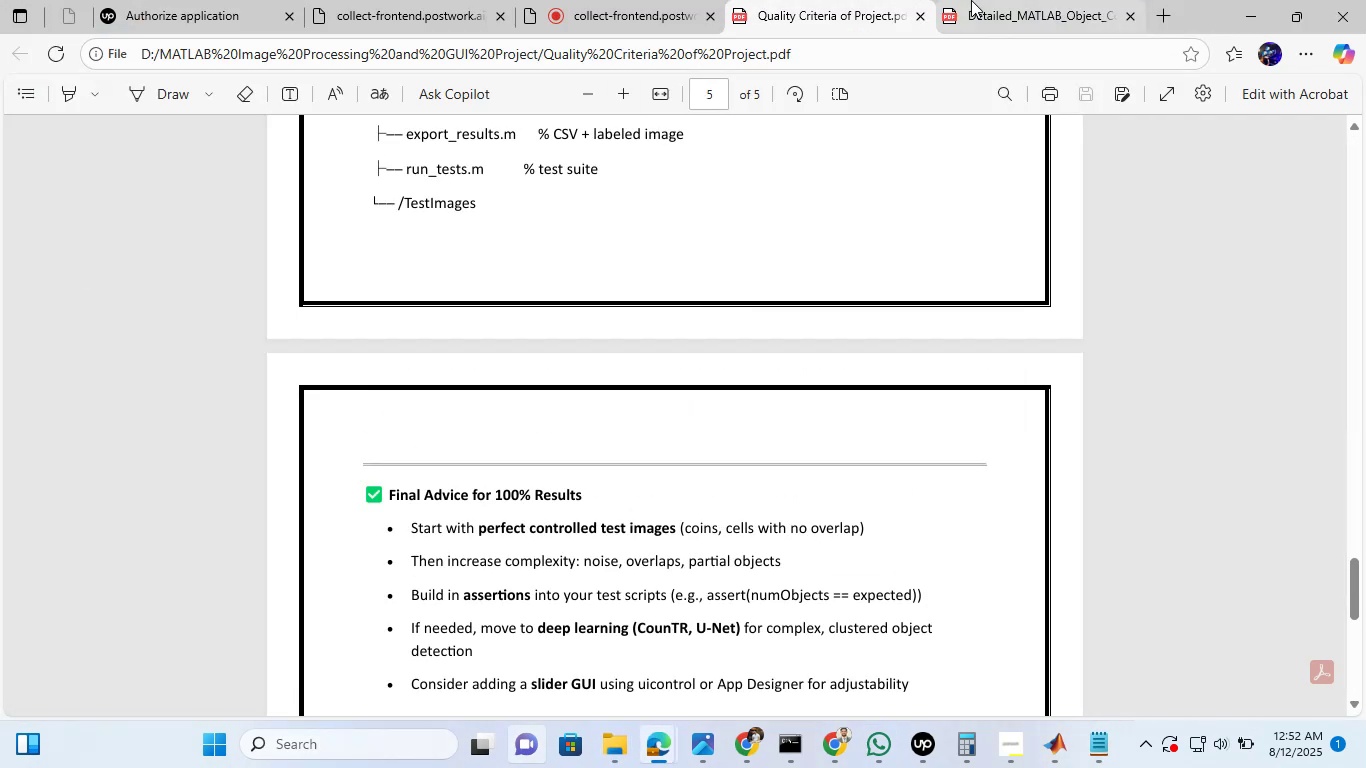 
left_click([973, 0])
 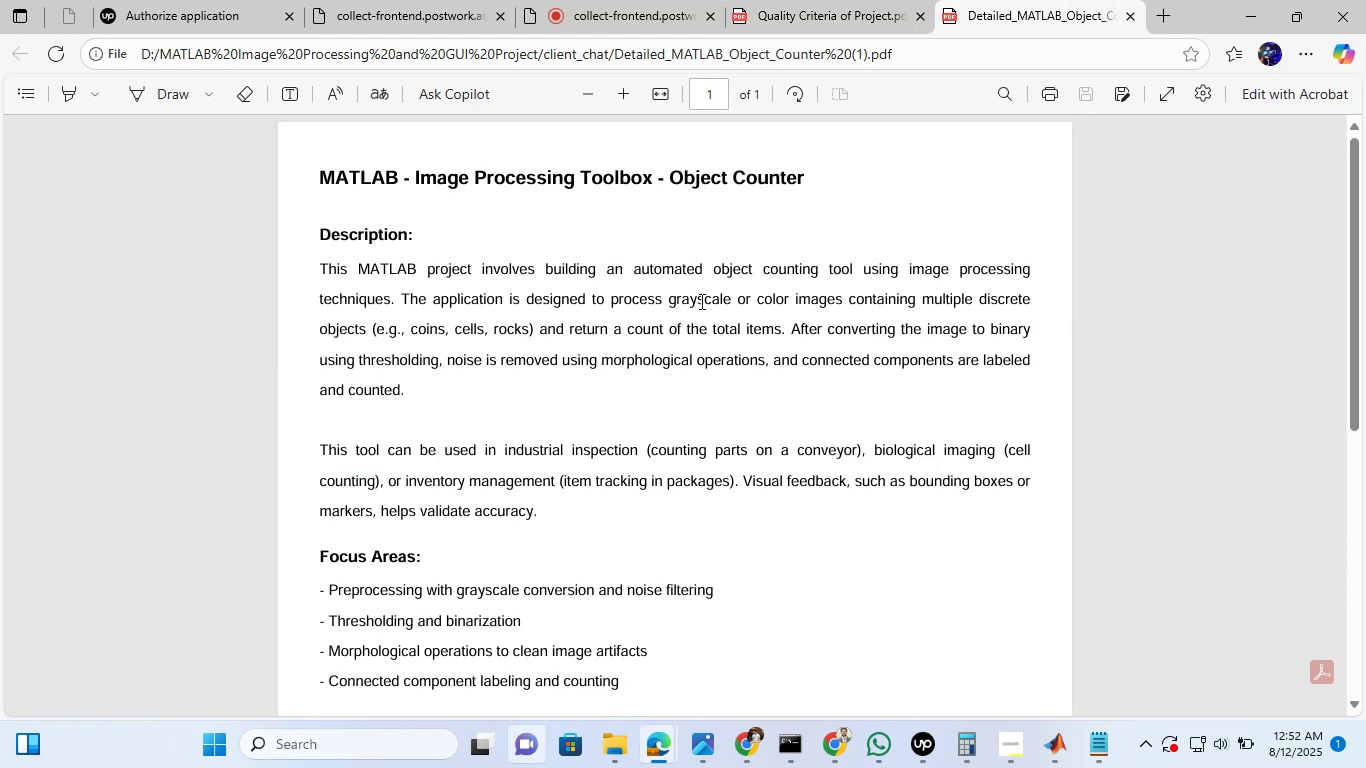 
scroll: coordinate [698, 303], scroll_direction: up, amount: 6.0
 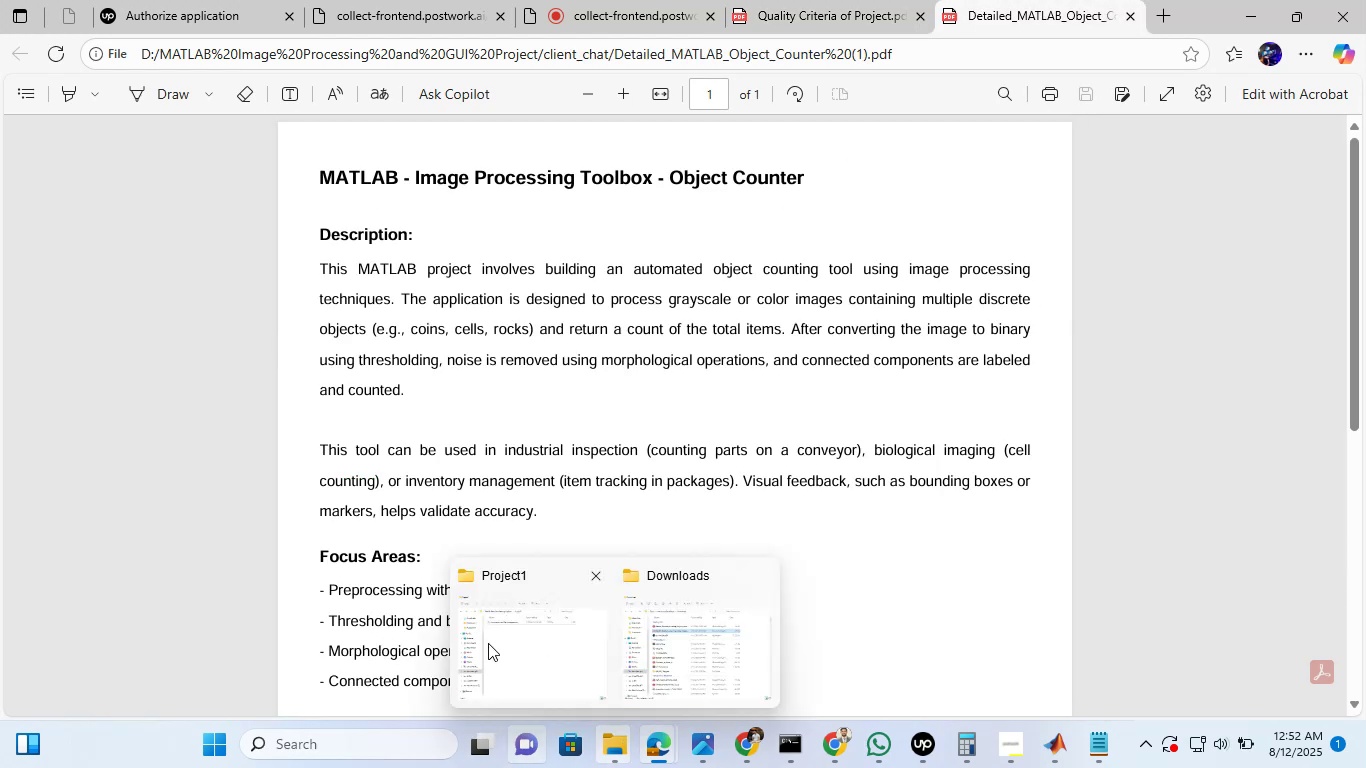 
left_click([488, 643])
 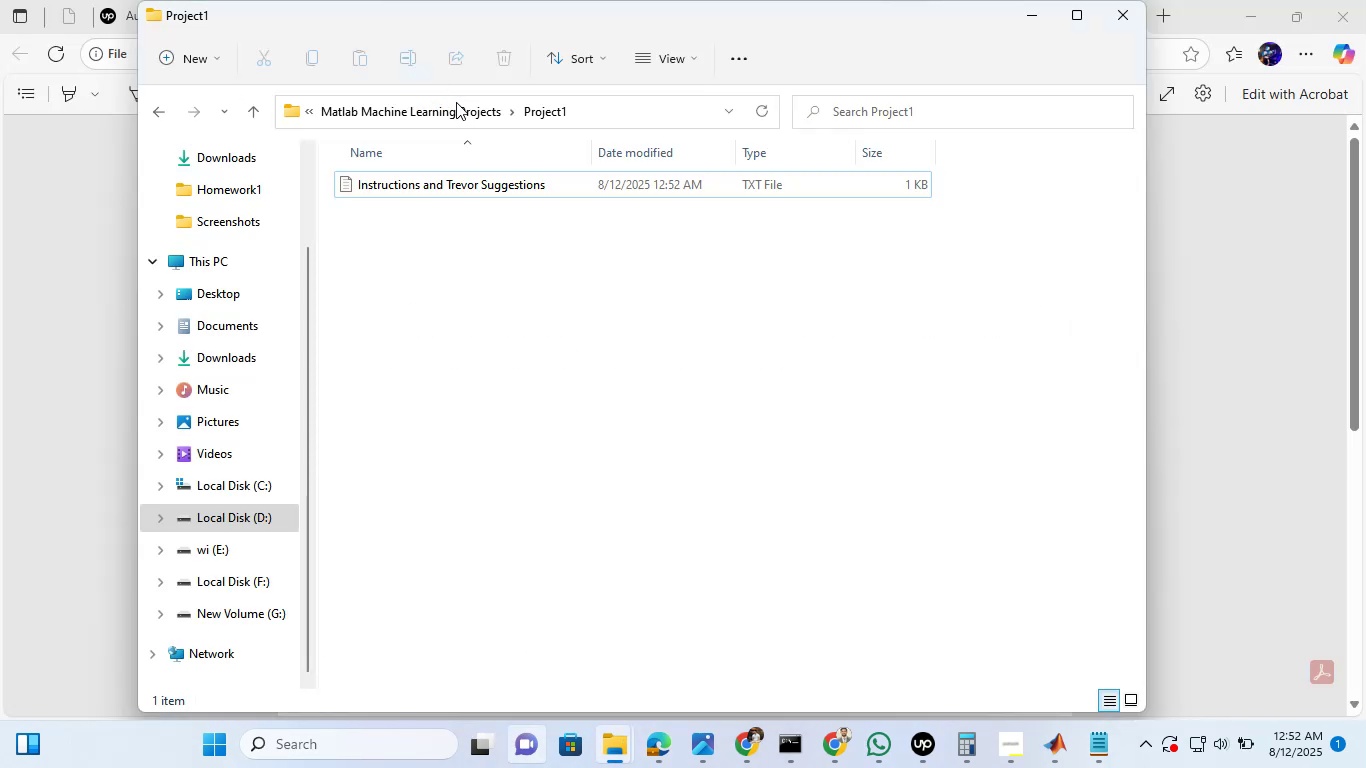 
left_click([456, 102])
 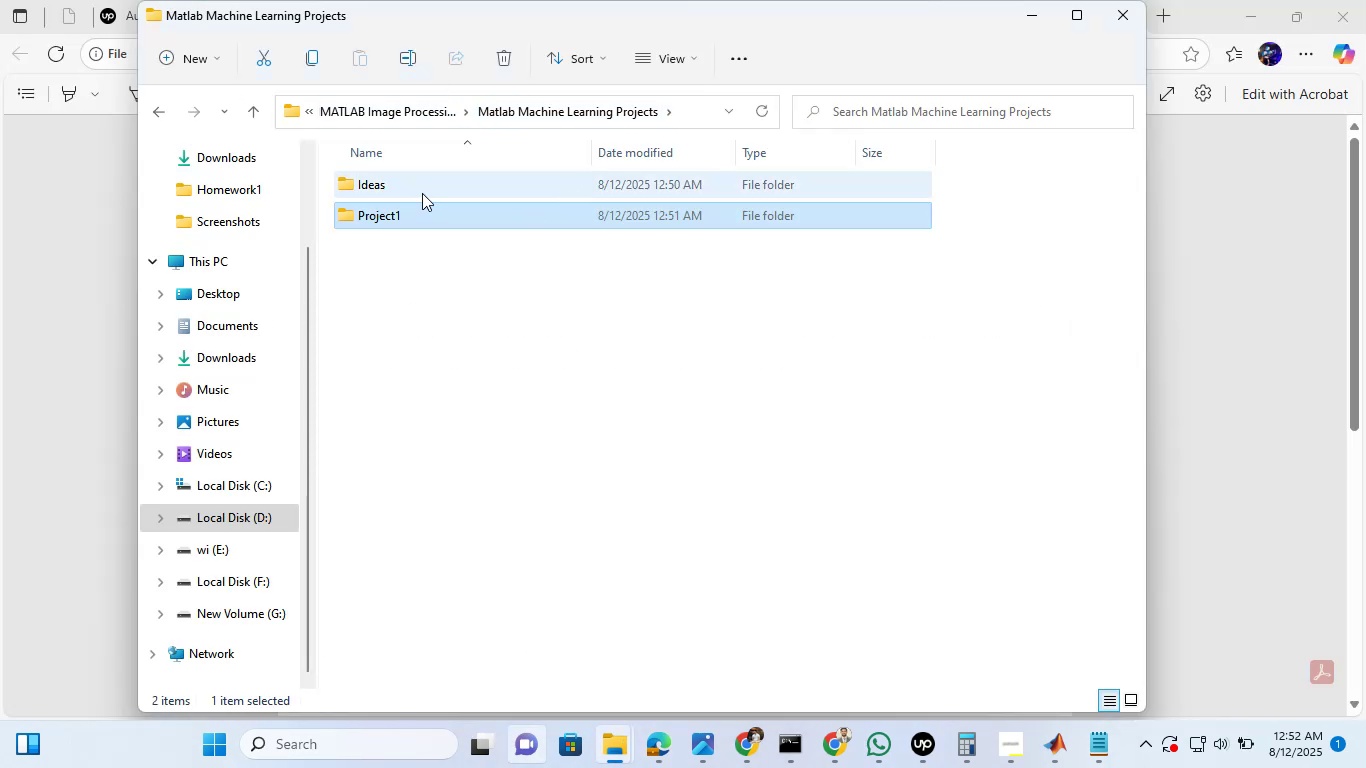 
double_click([422, 193])
 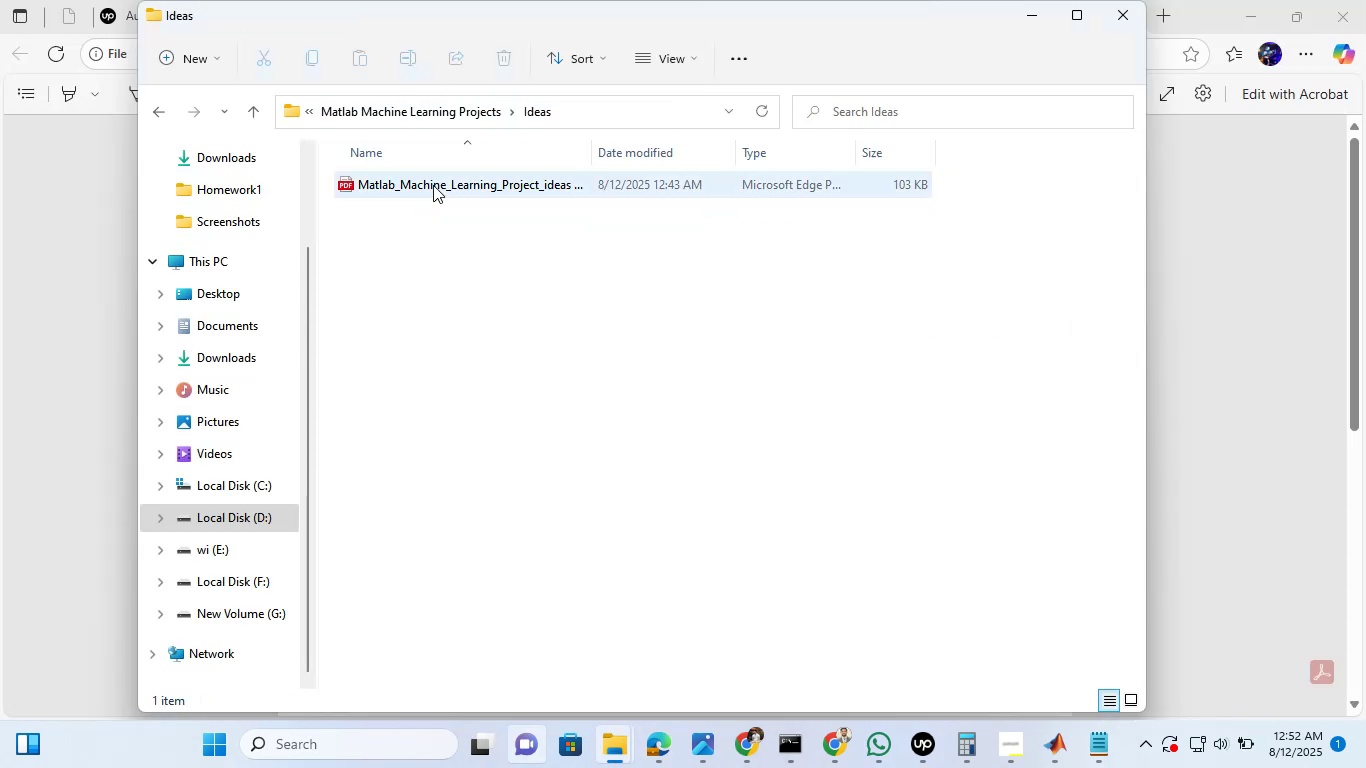 
double_click([433, 185])
 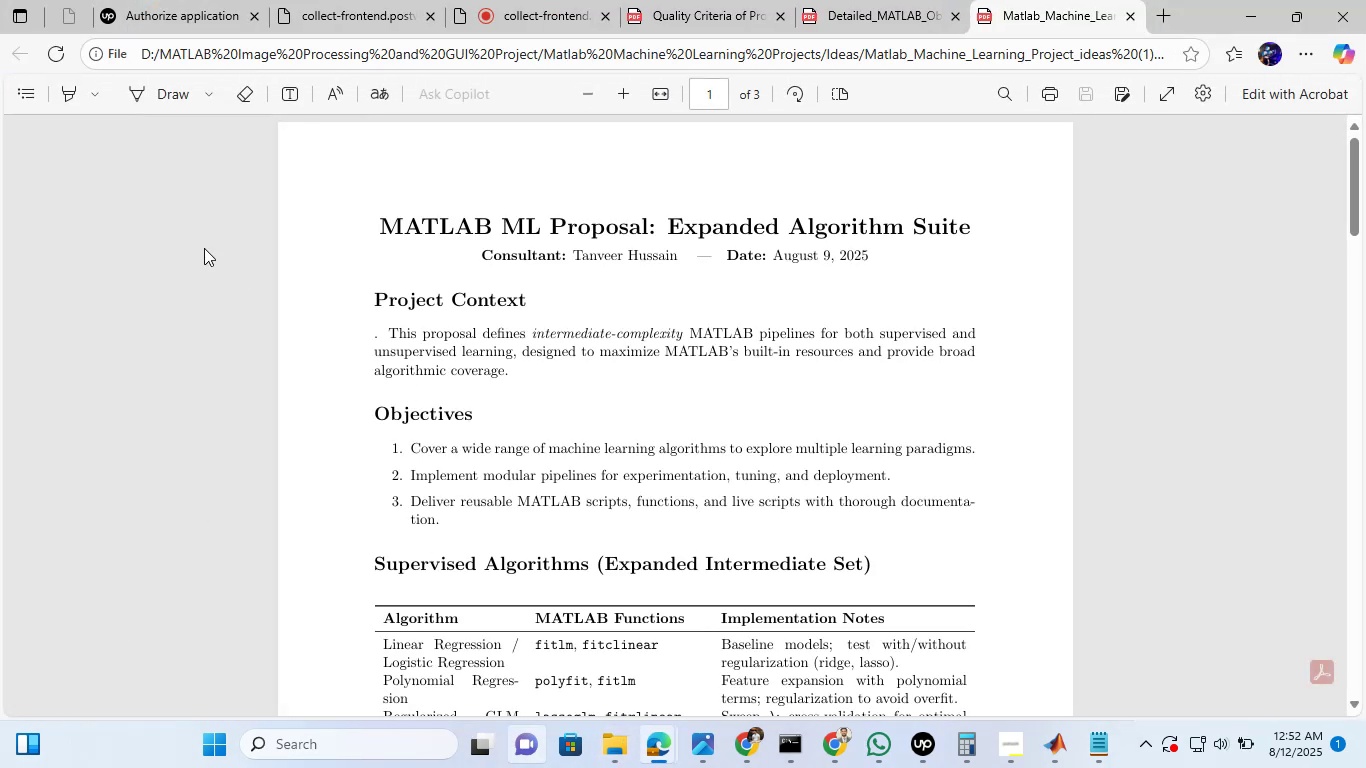 
left_click([664, 107])
 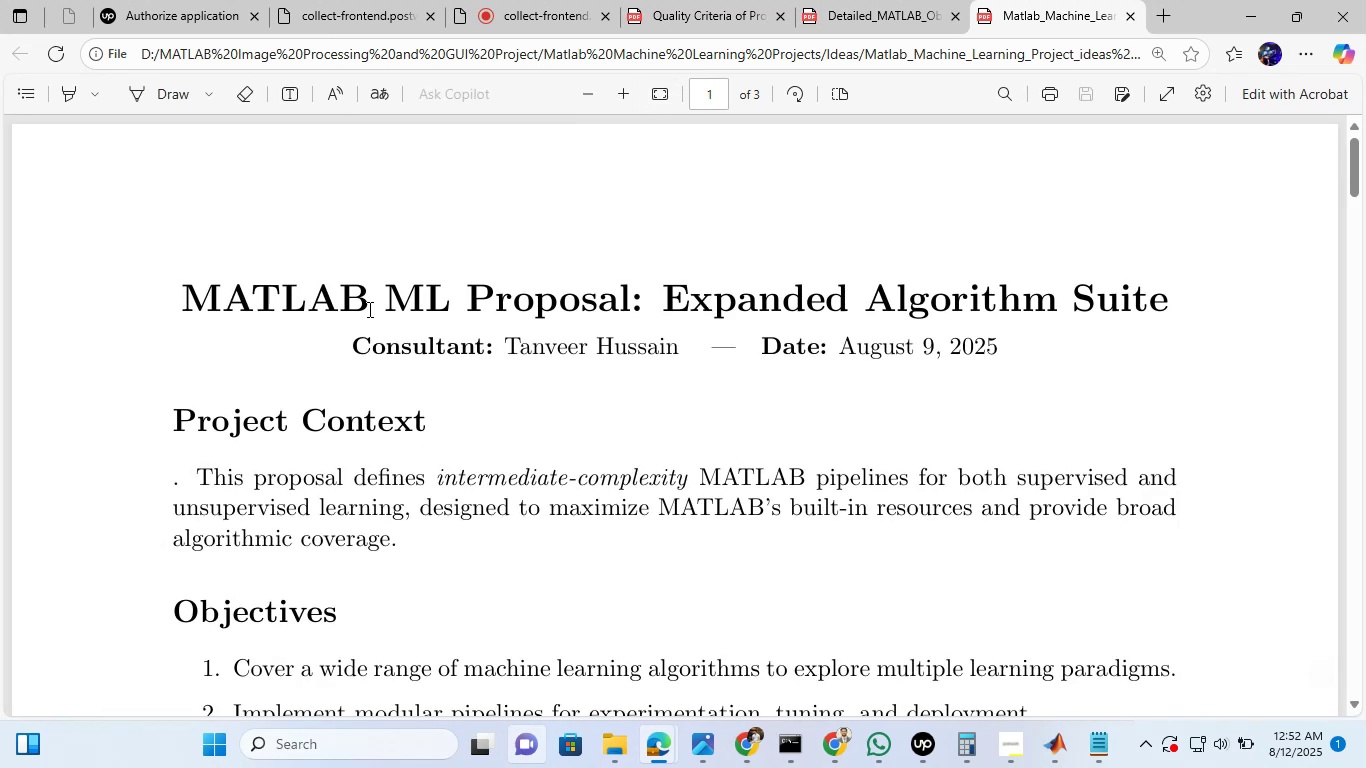 
scroll: coordinate [376, 314], scroll_direction: down, amount: 30.0
 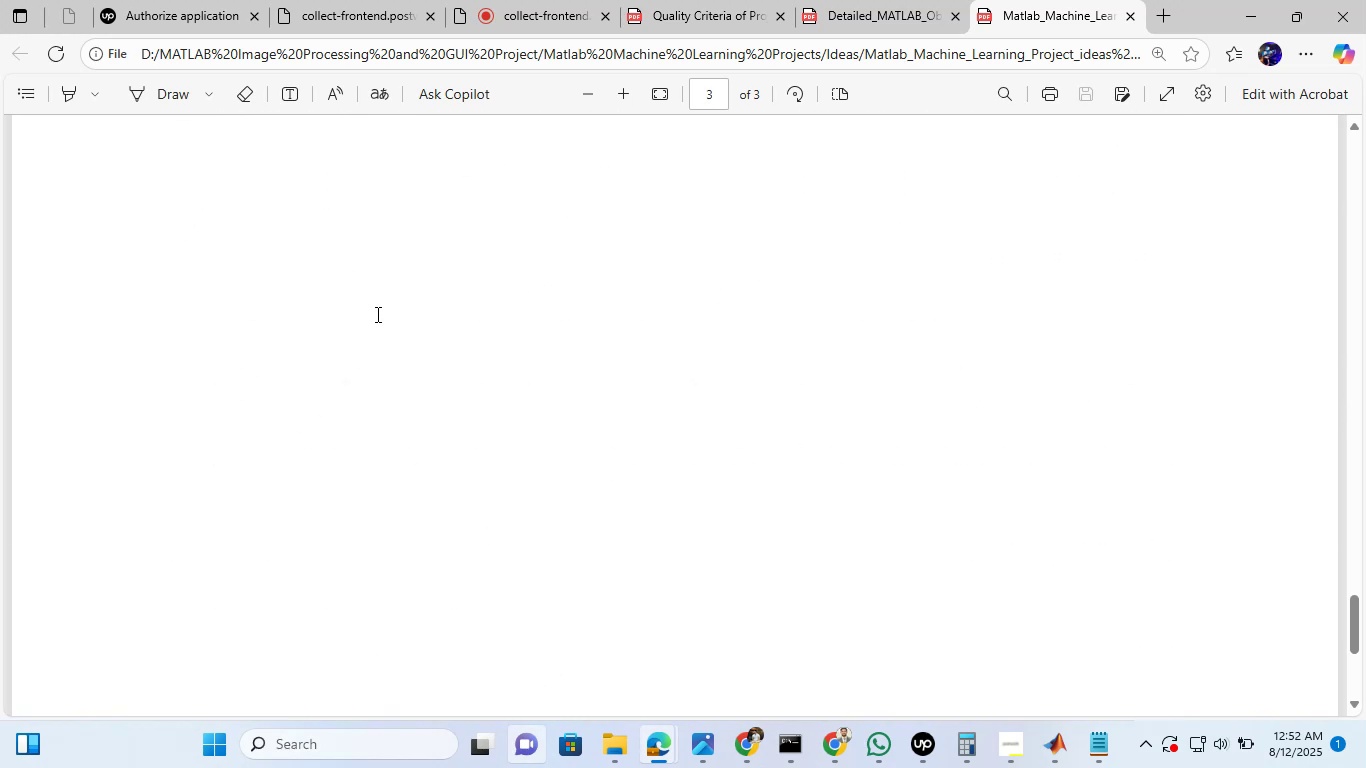 
scroll: coordinate [376, 314], scroll_direction: up, amount: 39.0
 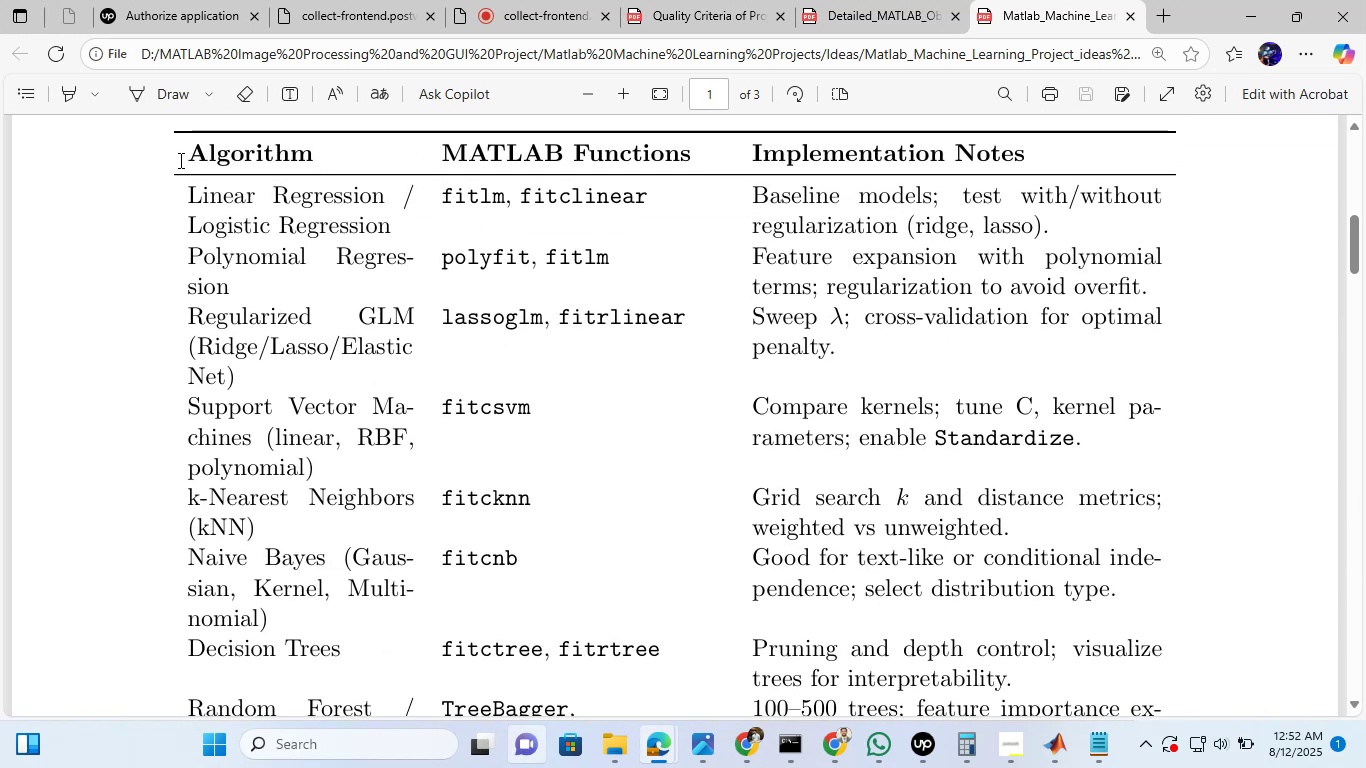 
wait(10.26)
 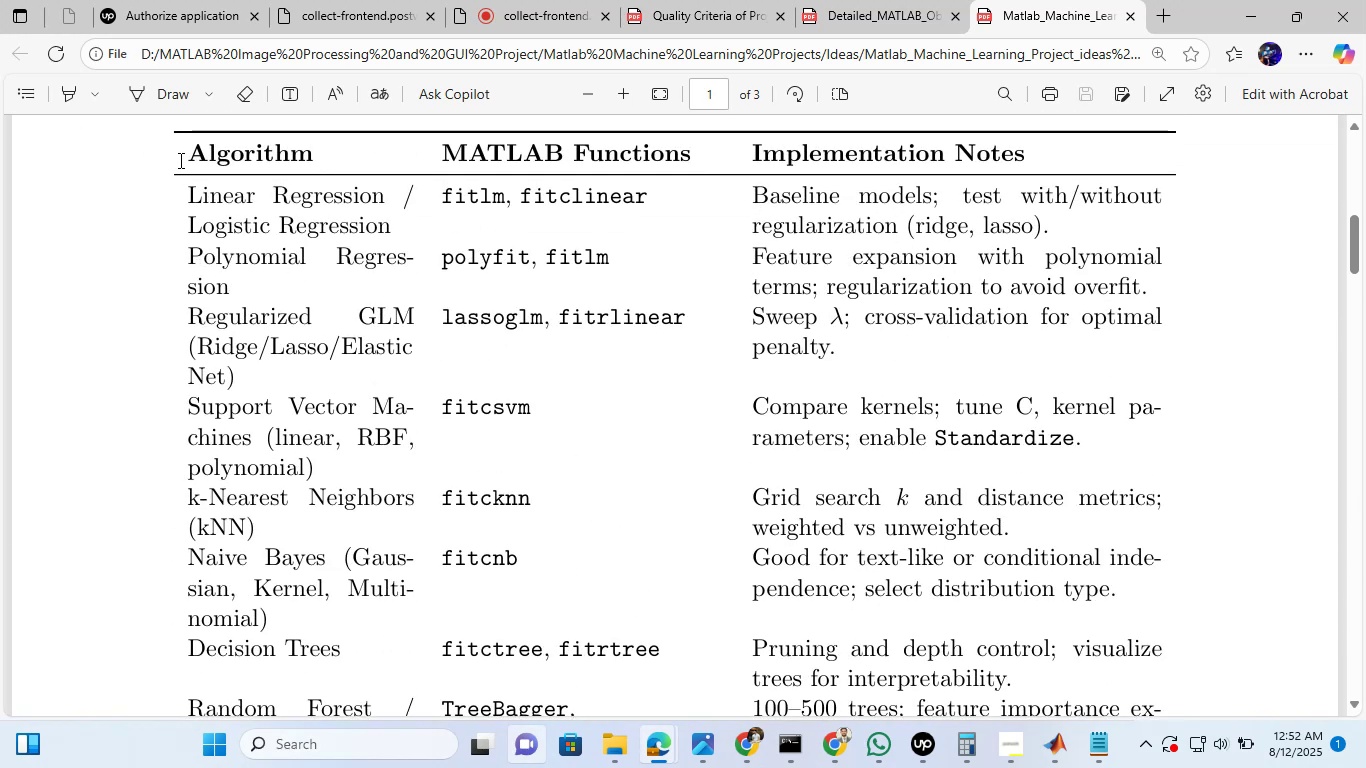 
left_click_drag(start_coordinate=[194, 192], to_coordinate=[793, 225])
 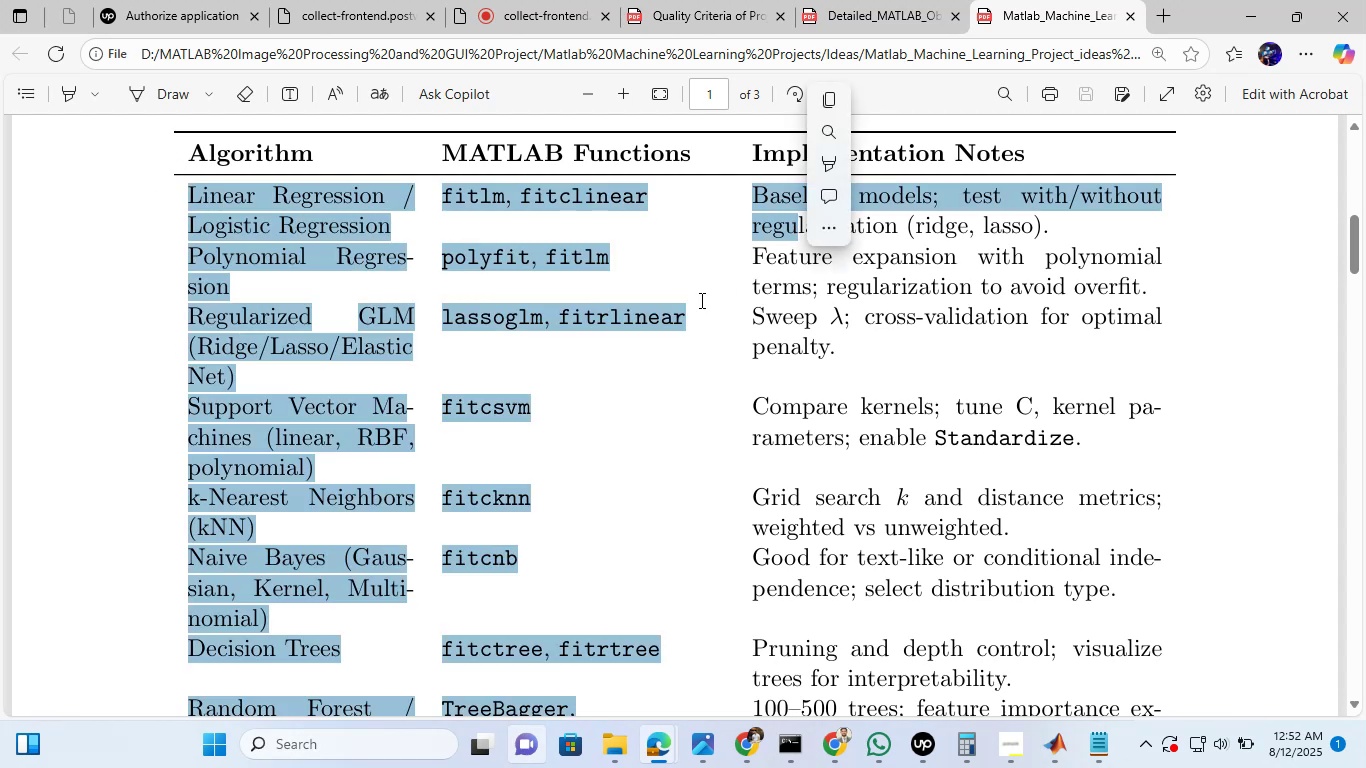 
left_click([700, 300])
 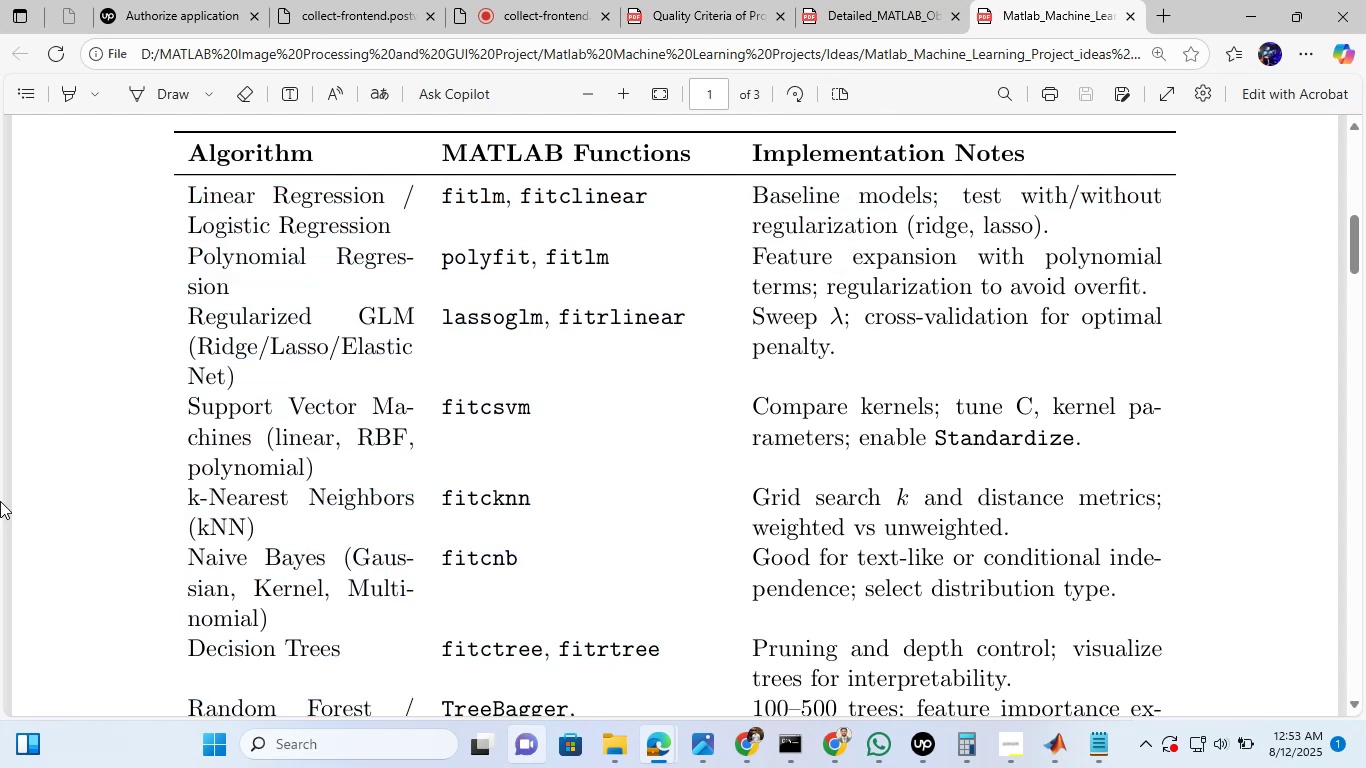 
scroll: coordinate [487, 432], scroll_direction: up, amount: 1.0
 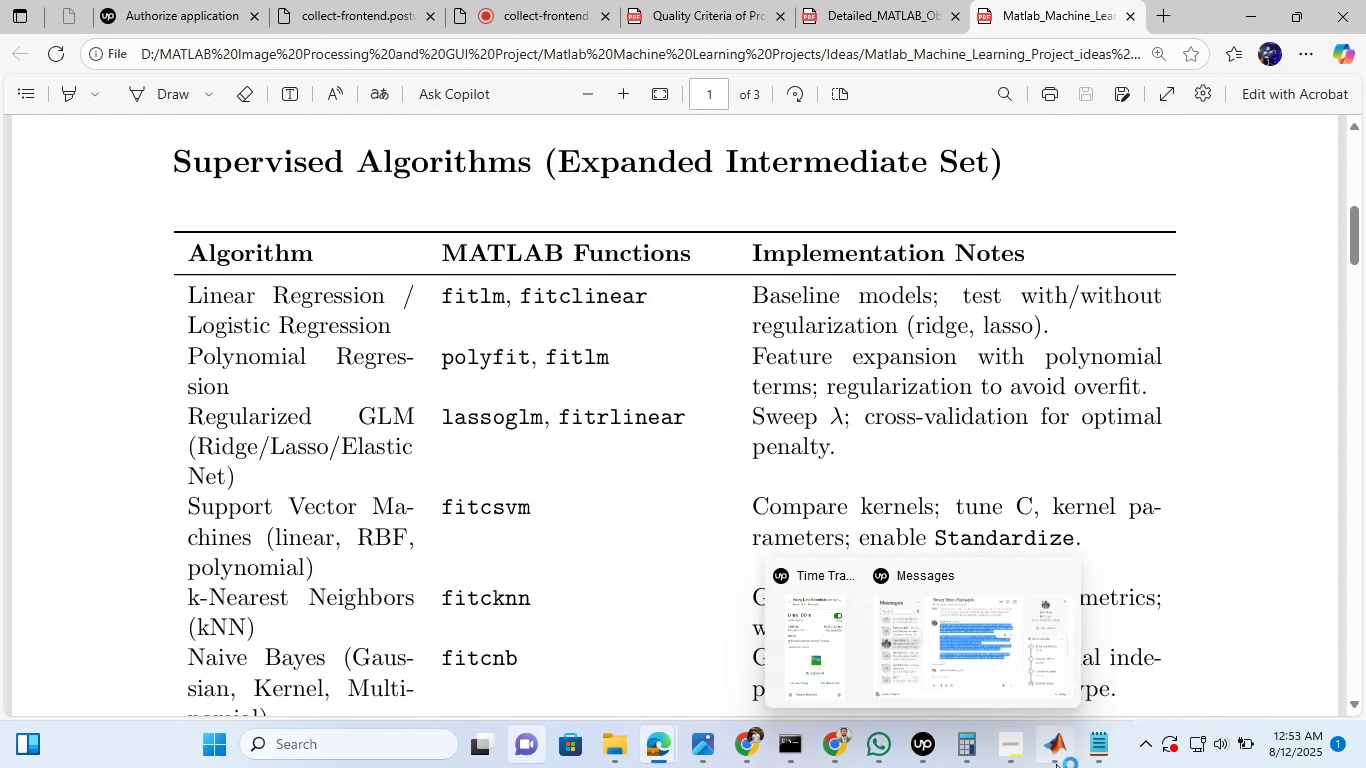 
left_click([1045, 761])
 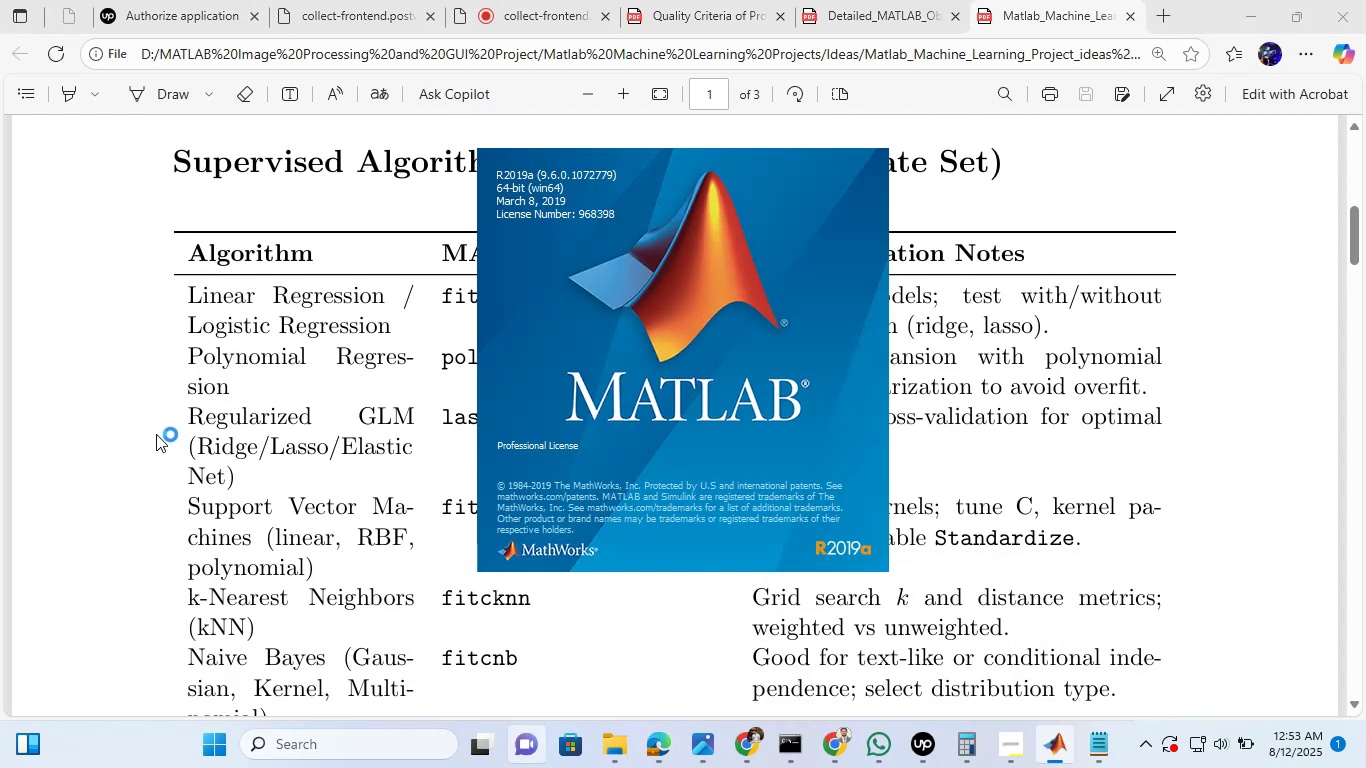 
left_click([156, 425])
 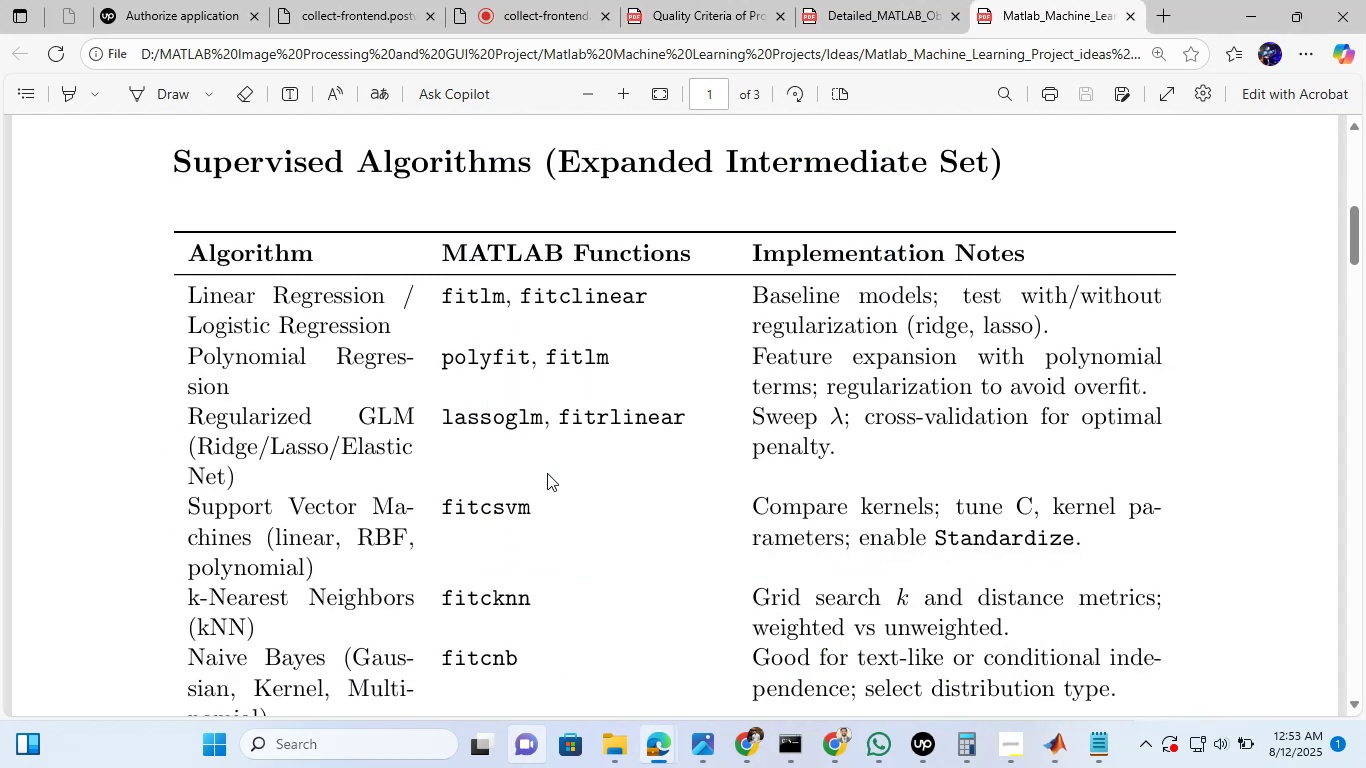 
scroll: coordinate [386, 455], scroll_direction: down, amount: 2.0
 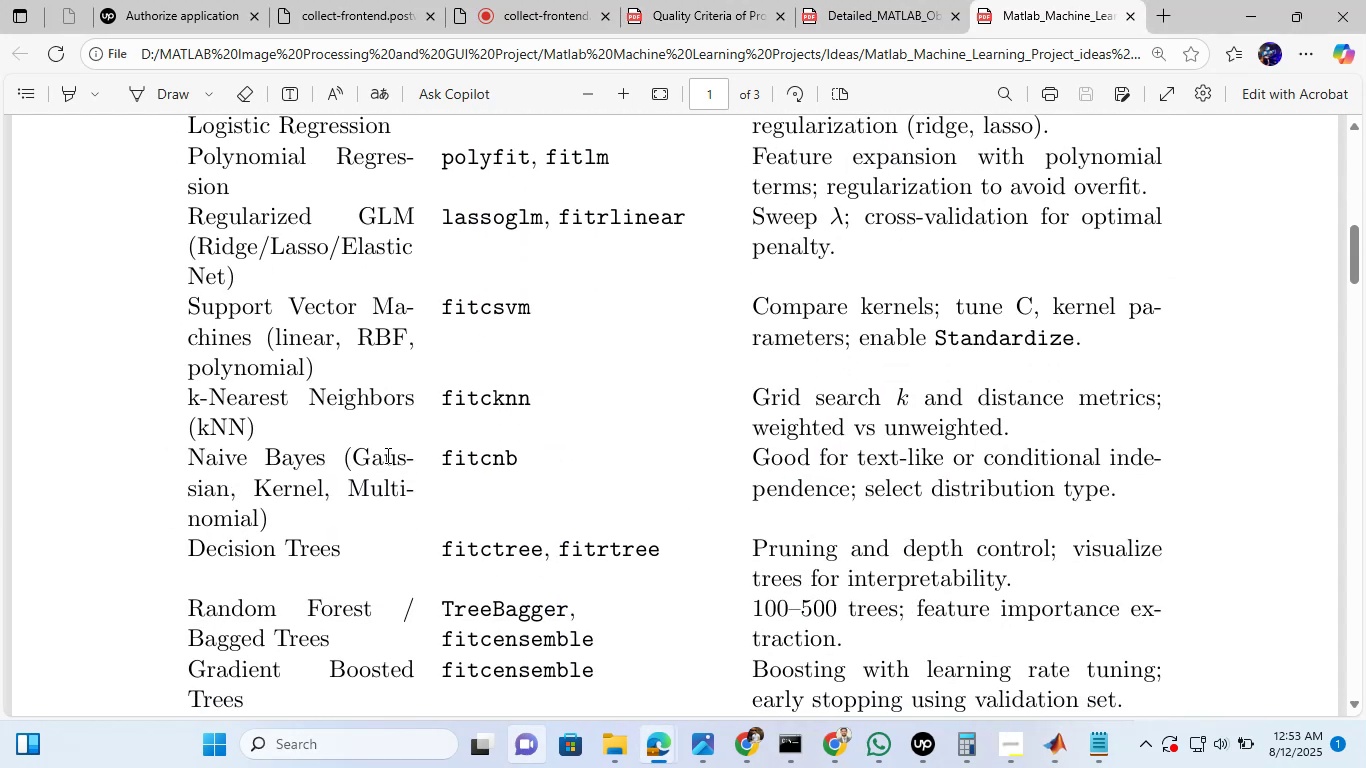 
scroll: coordinate [386, 455], scroll_direction: up, amount: 3.0
 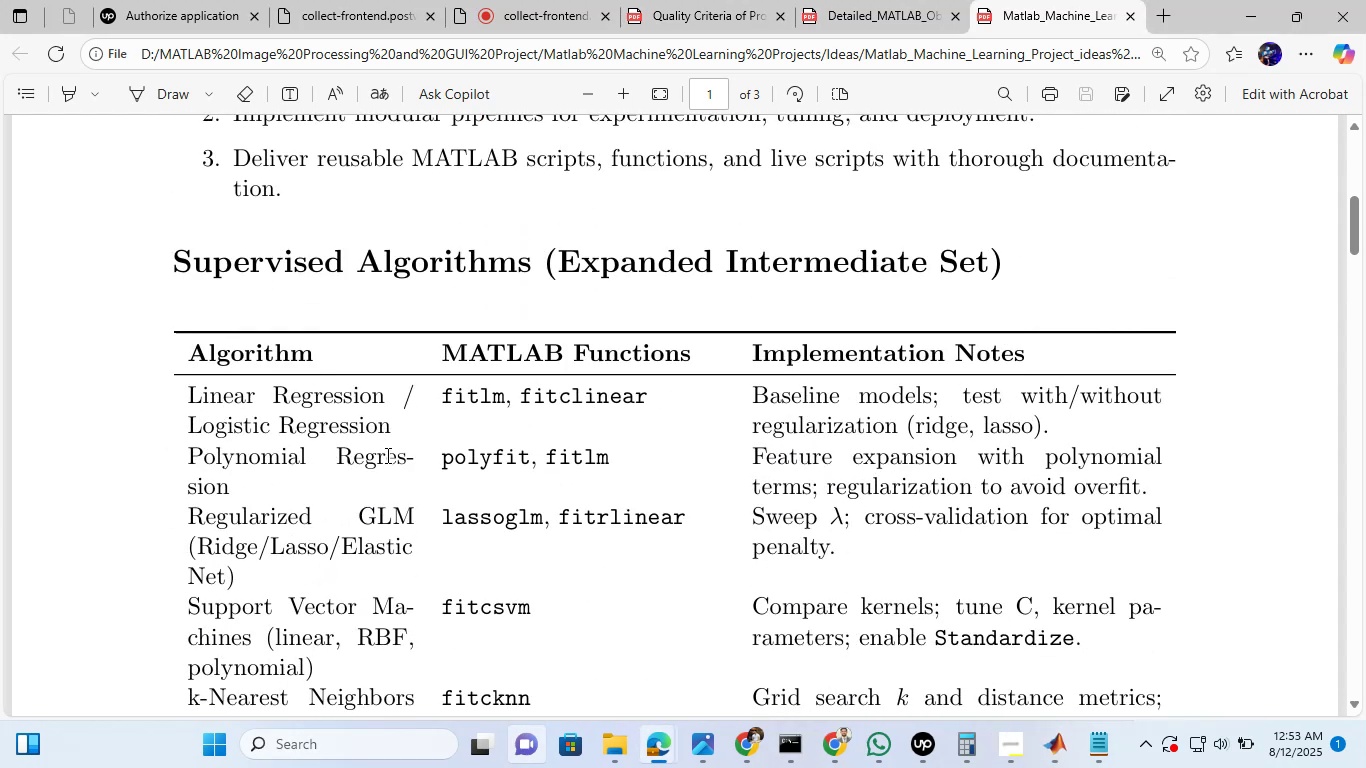 
scroll: coordinate [386, 455], scroll_direction: down, amount: 1.0
 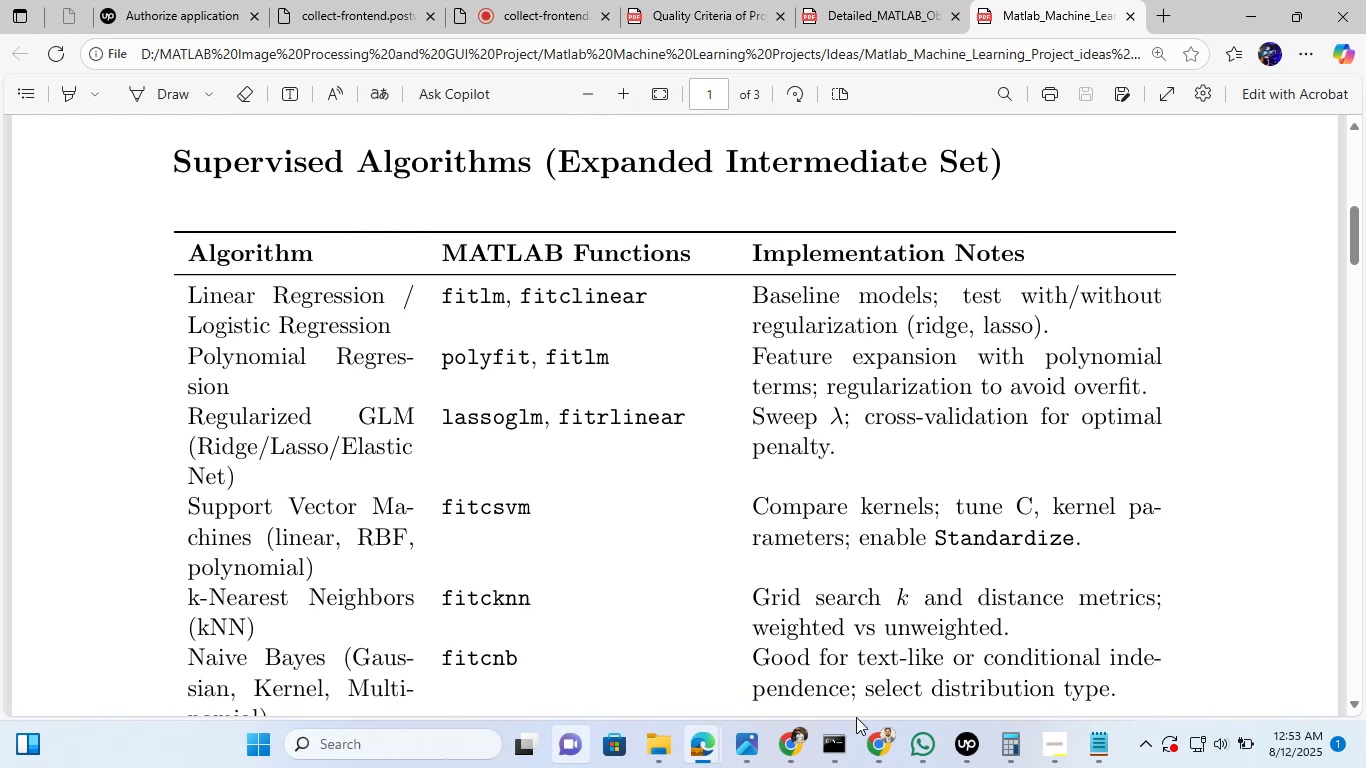 
left_click([371, 744])
 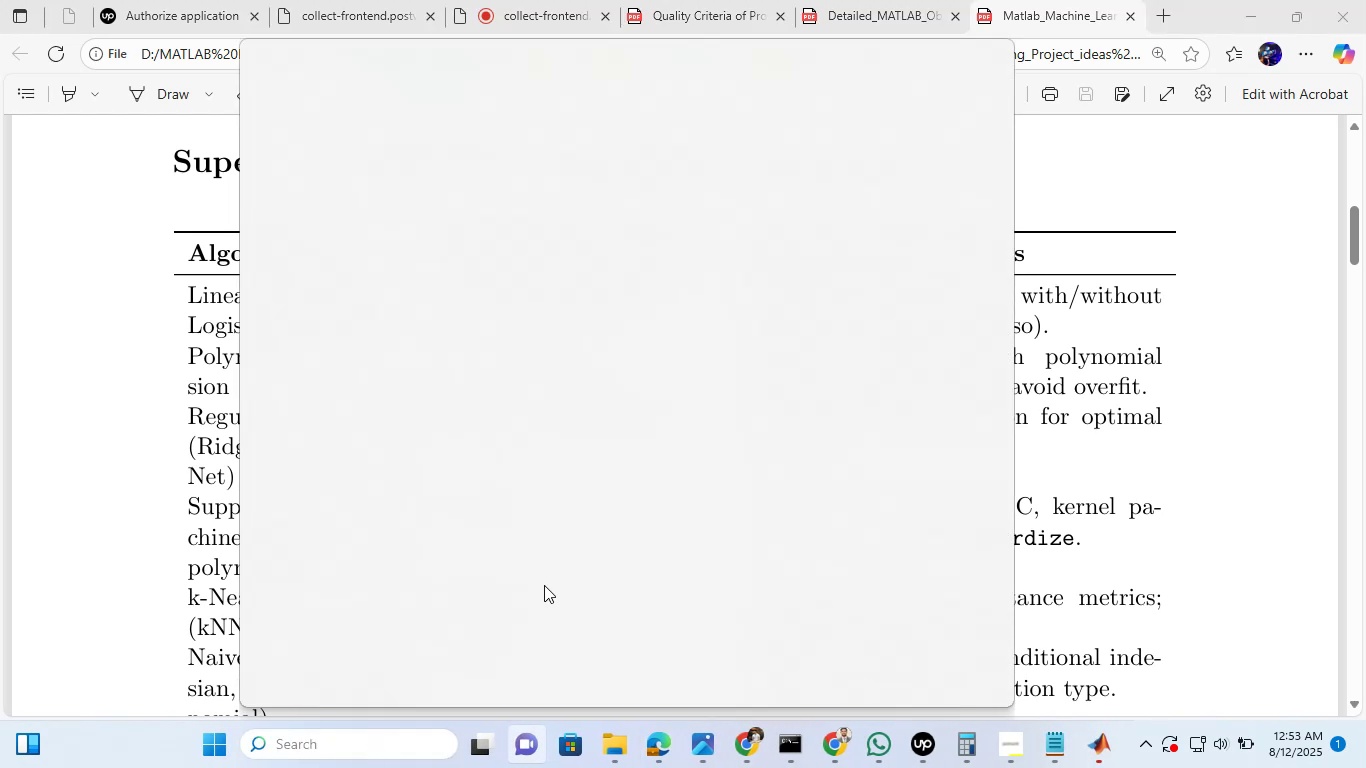 
left_click([1243, 241])
 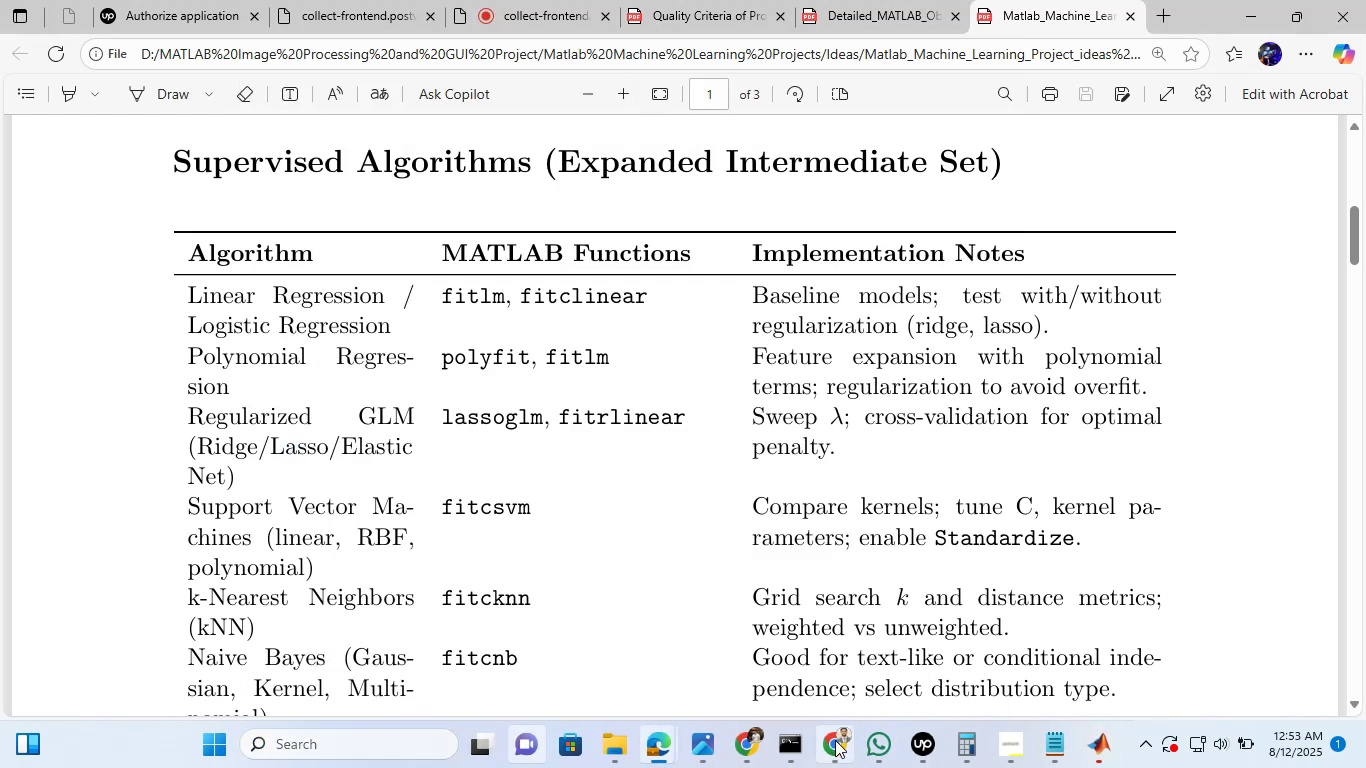 
left_click([835, 740])
 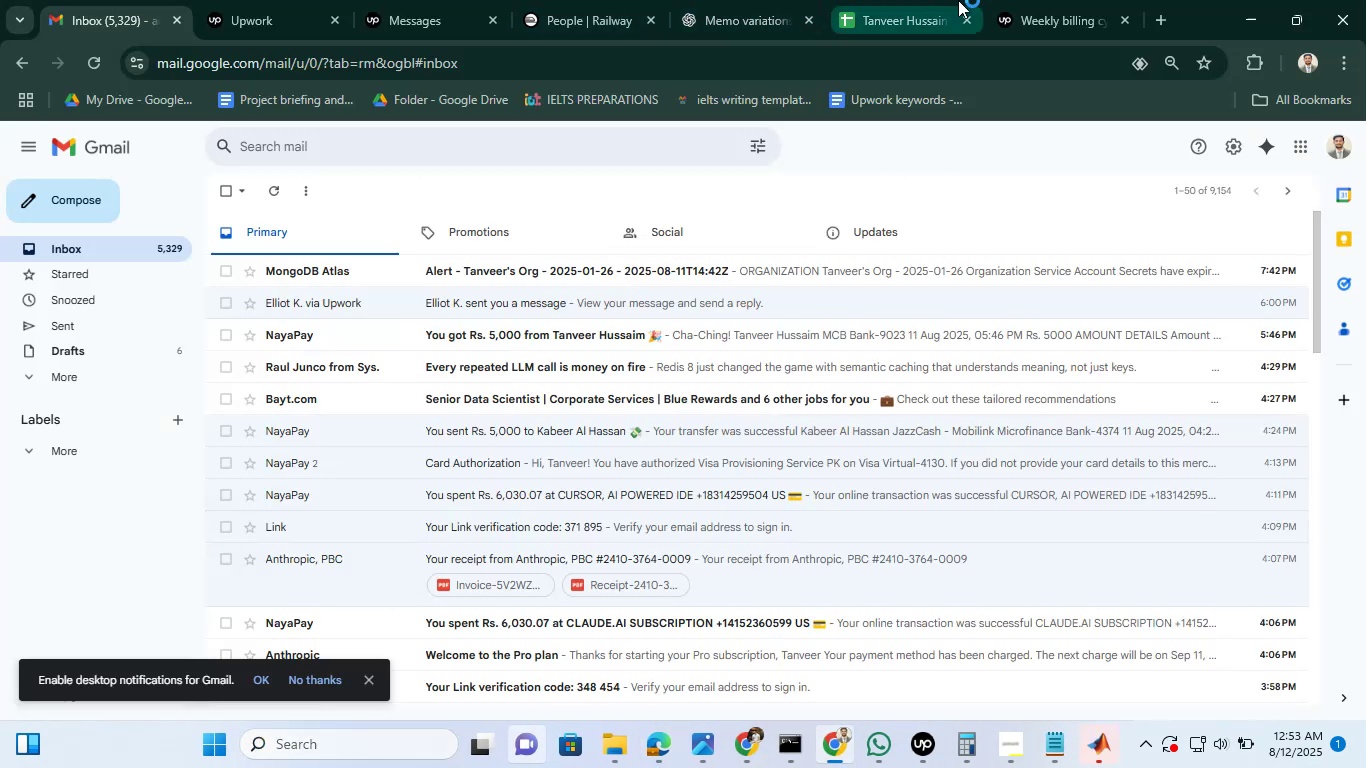 
left_click([1016, 0])
 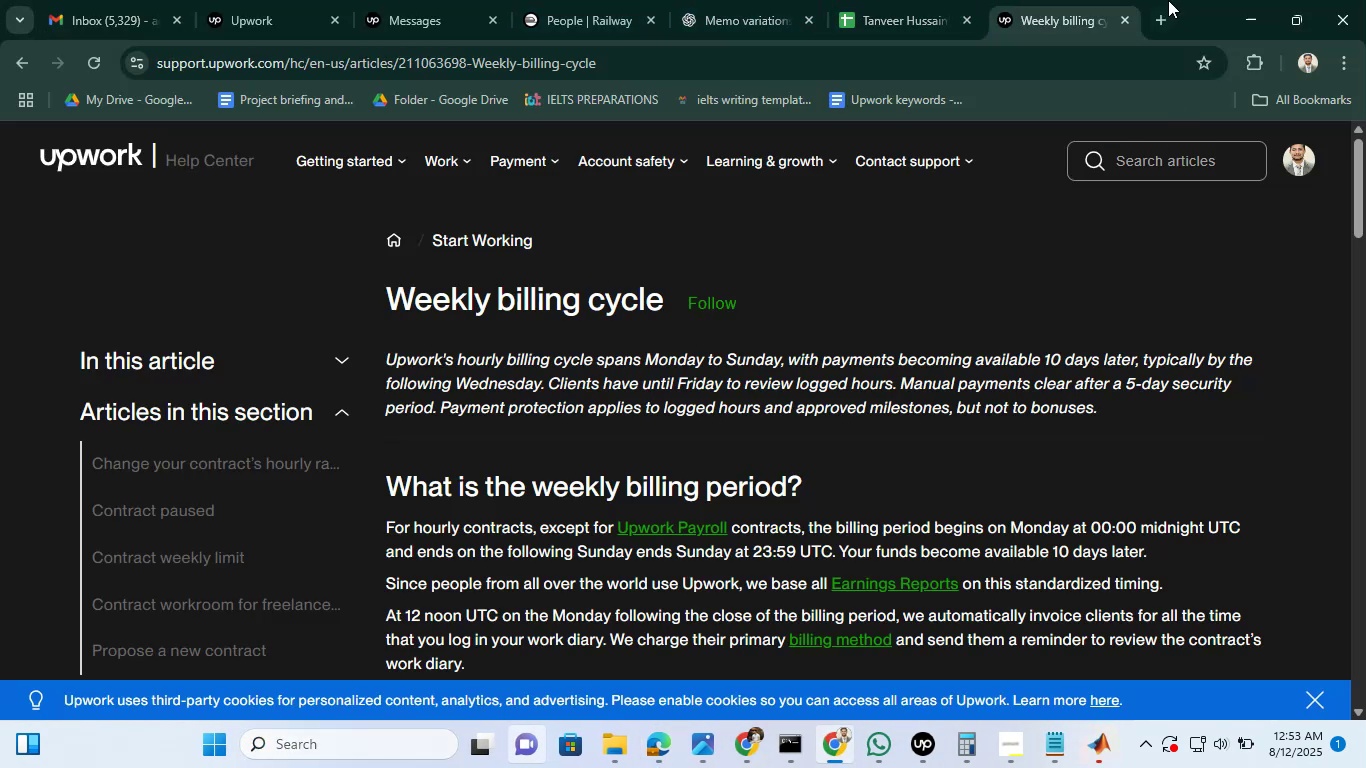 
left_click([1167, 0])
 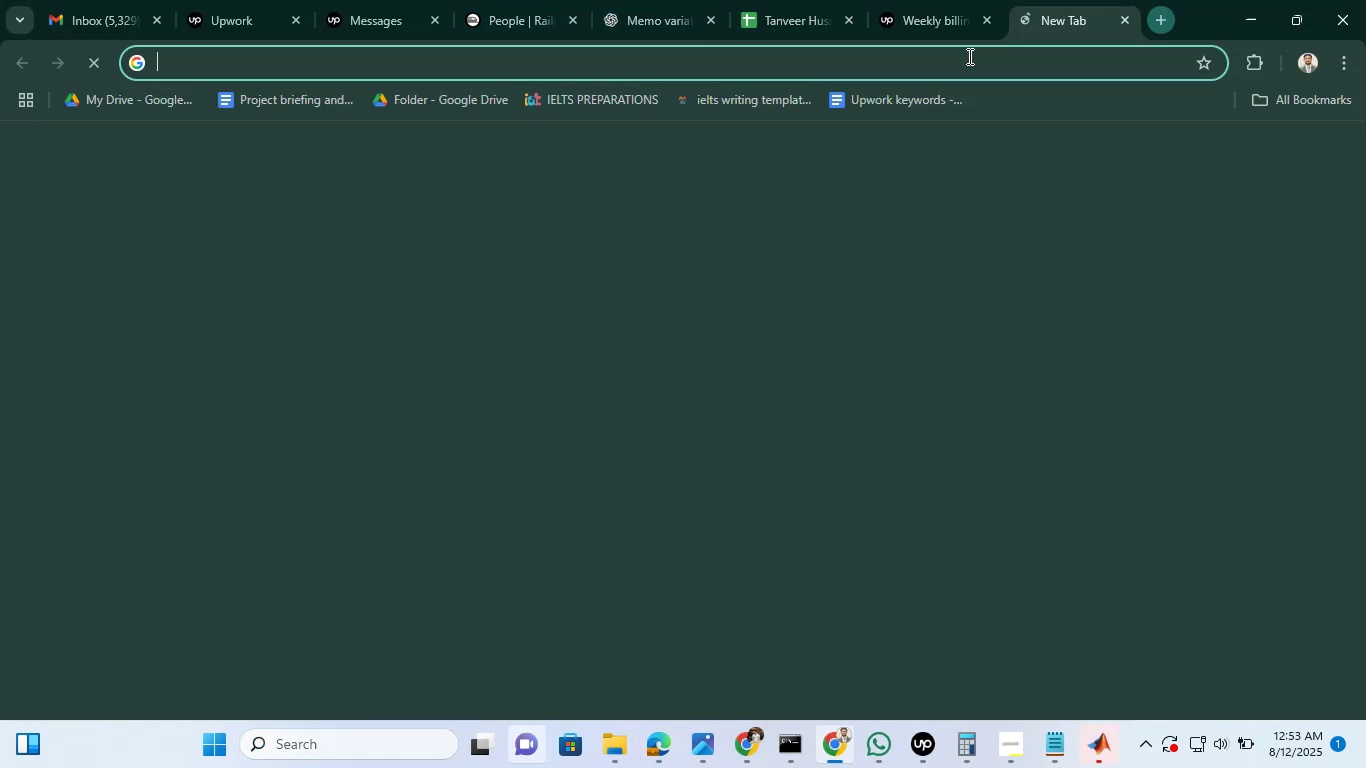 
left_click([968, 65])
 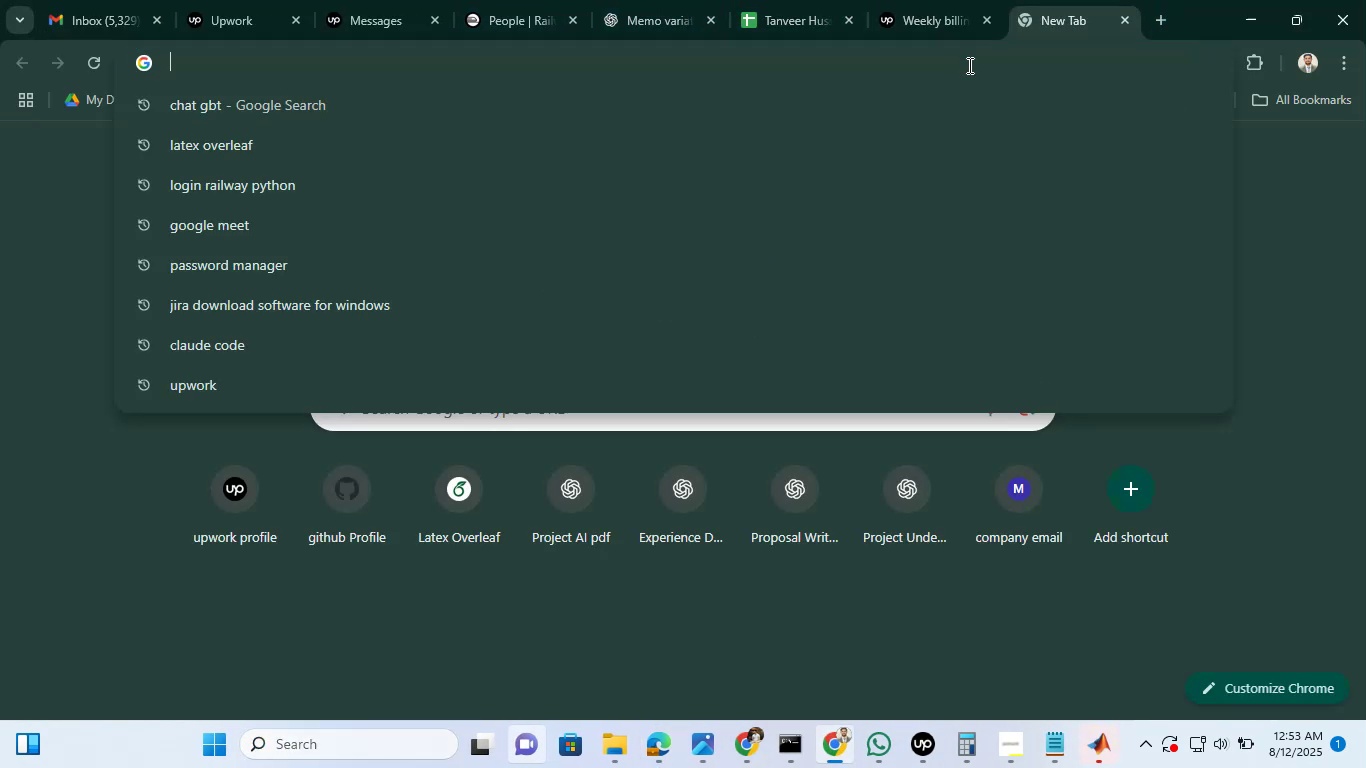 
type(kaggl )
 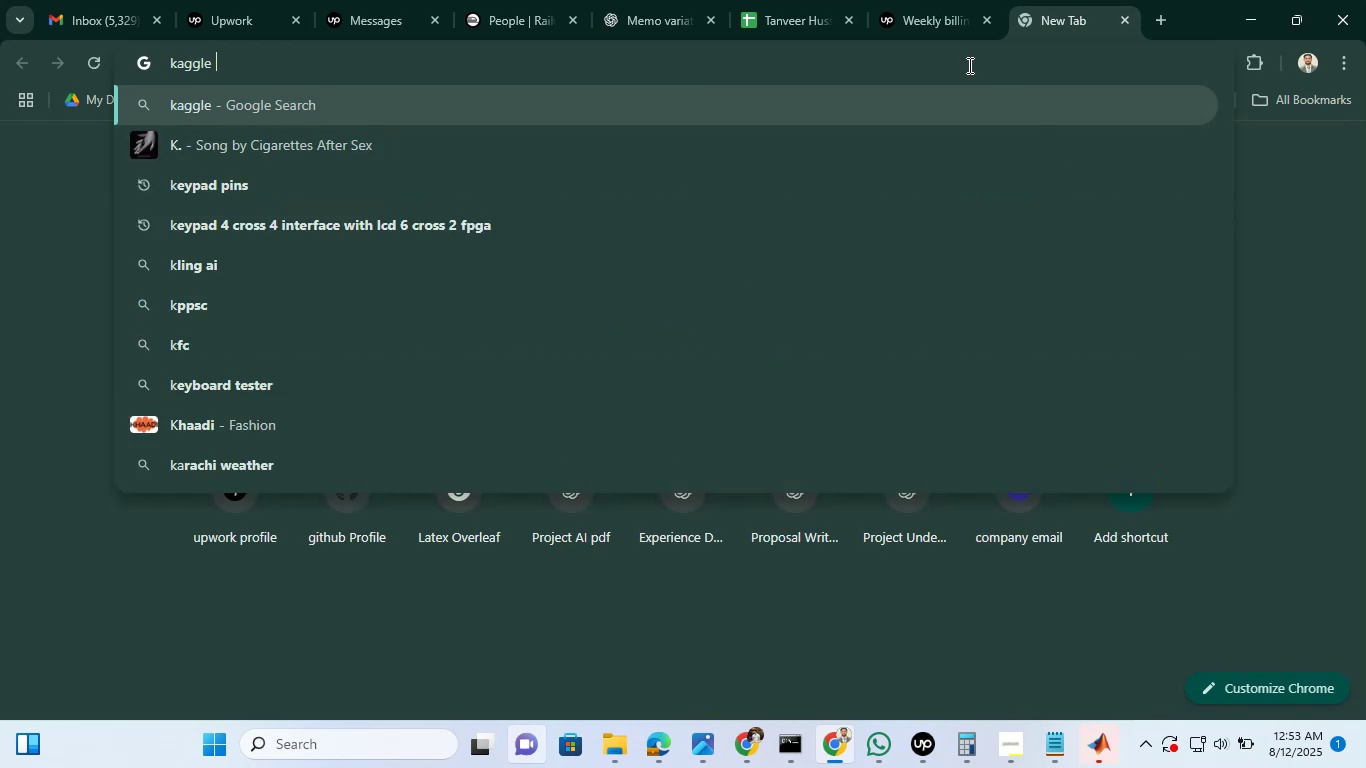 
hold_key(key=E, duration=0.32)
 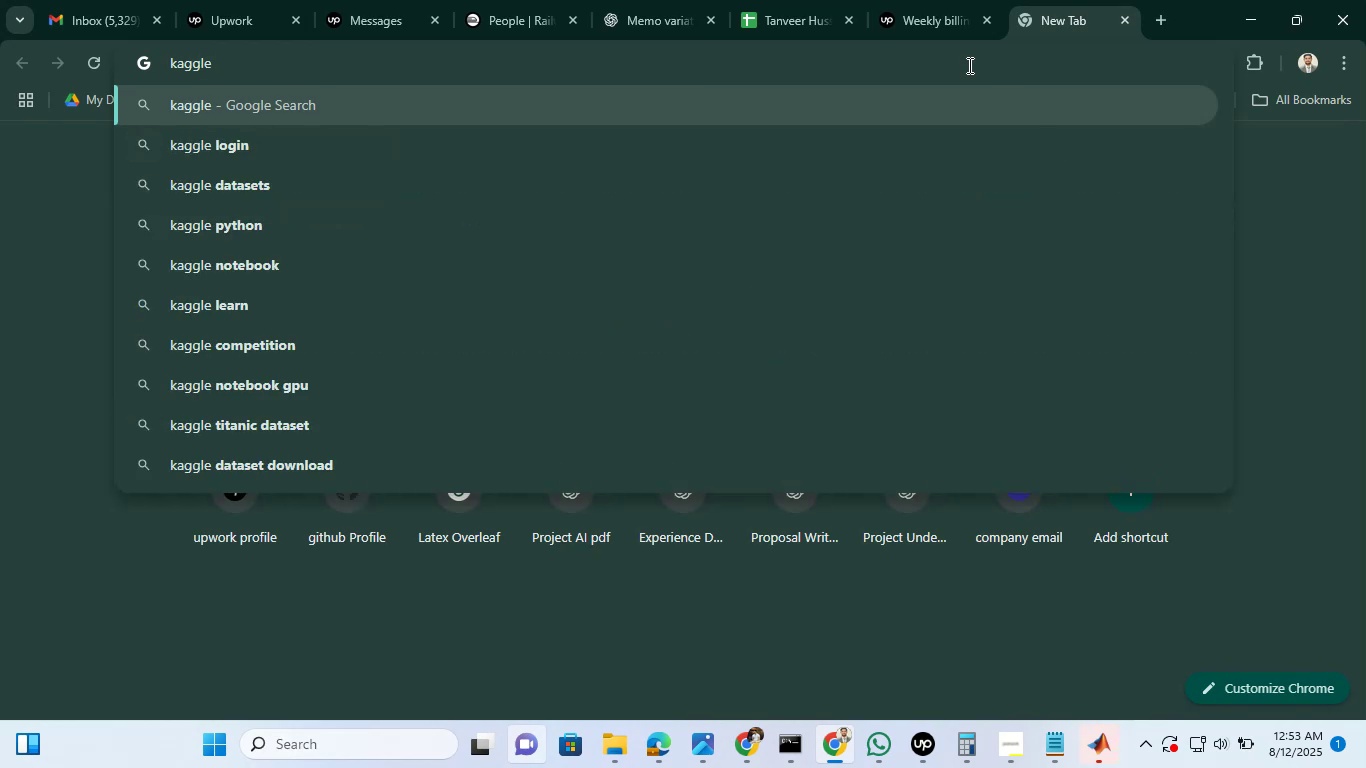 
key(ArrowDown)
 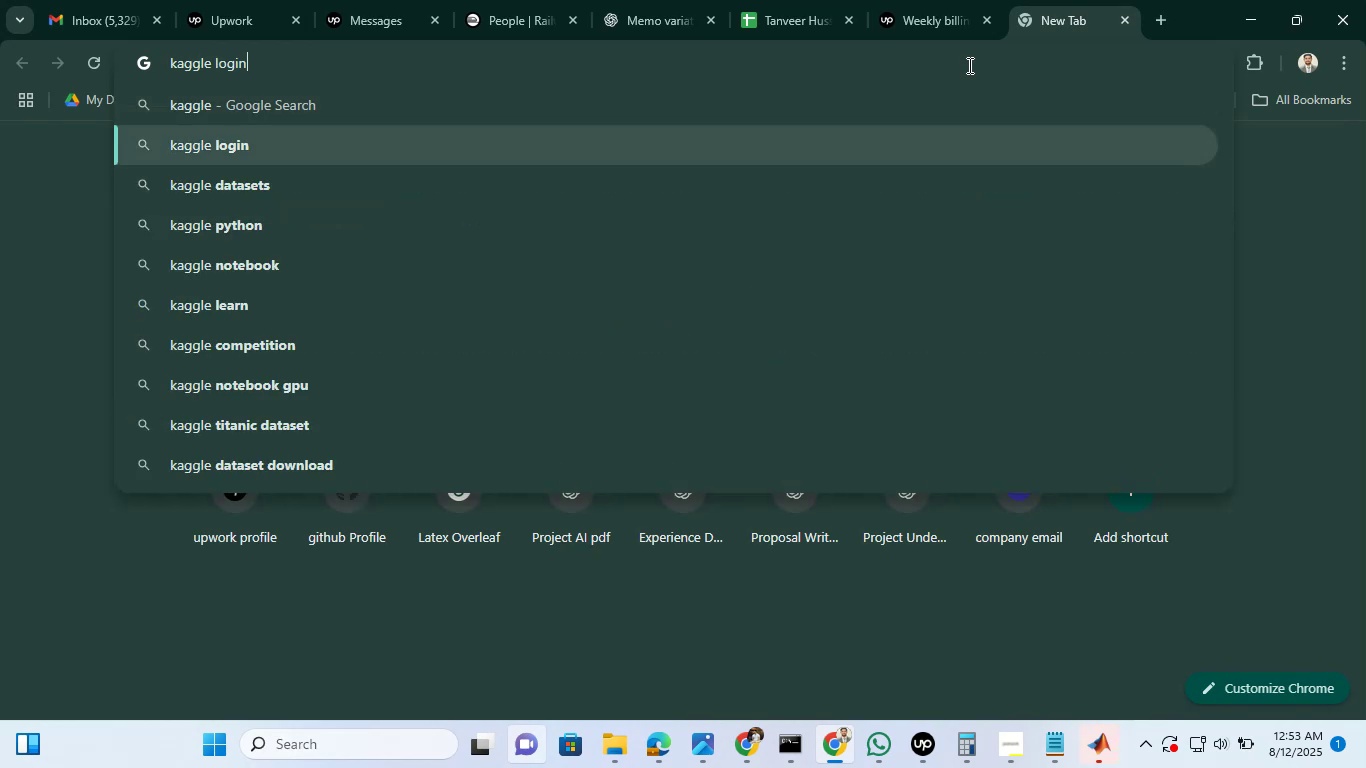 
hold_key(key=Enter, duration=0.31)
 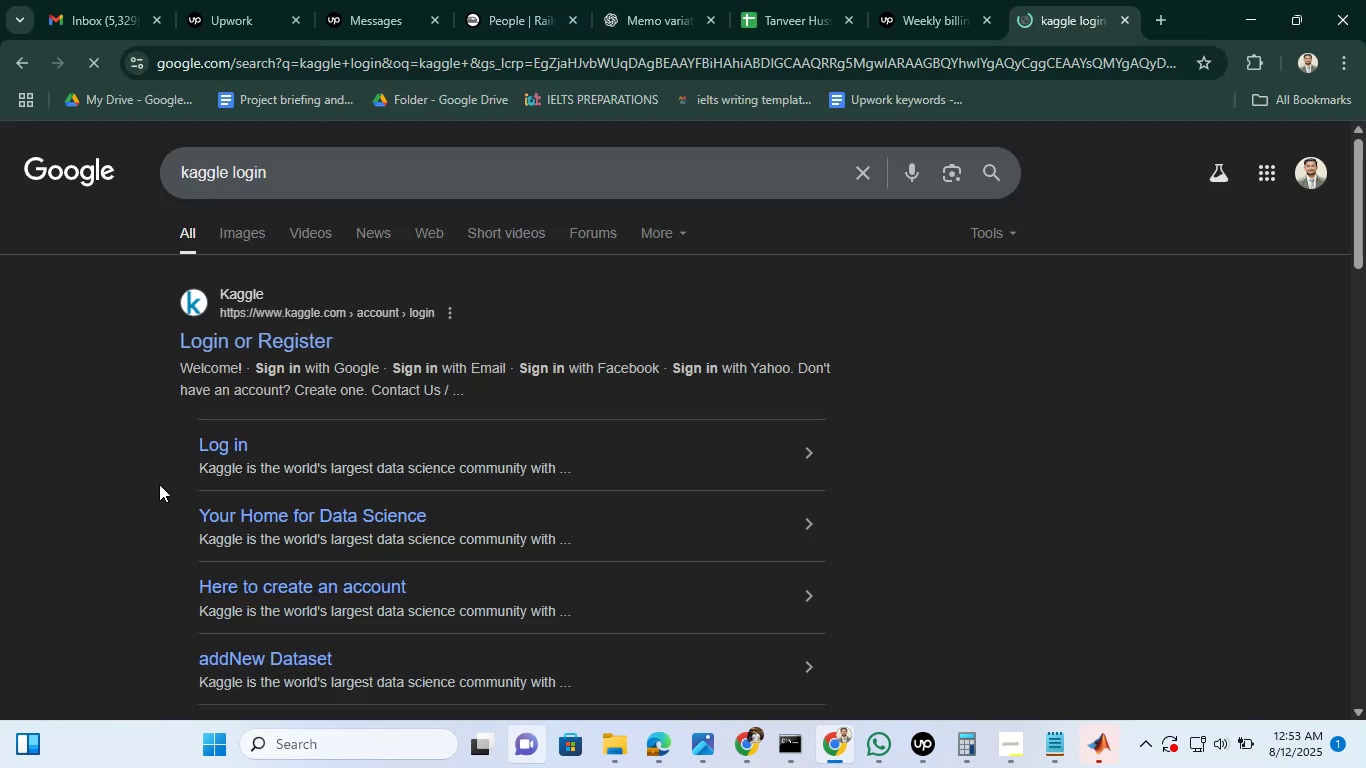 
left_click([264, 323])
 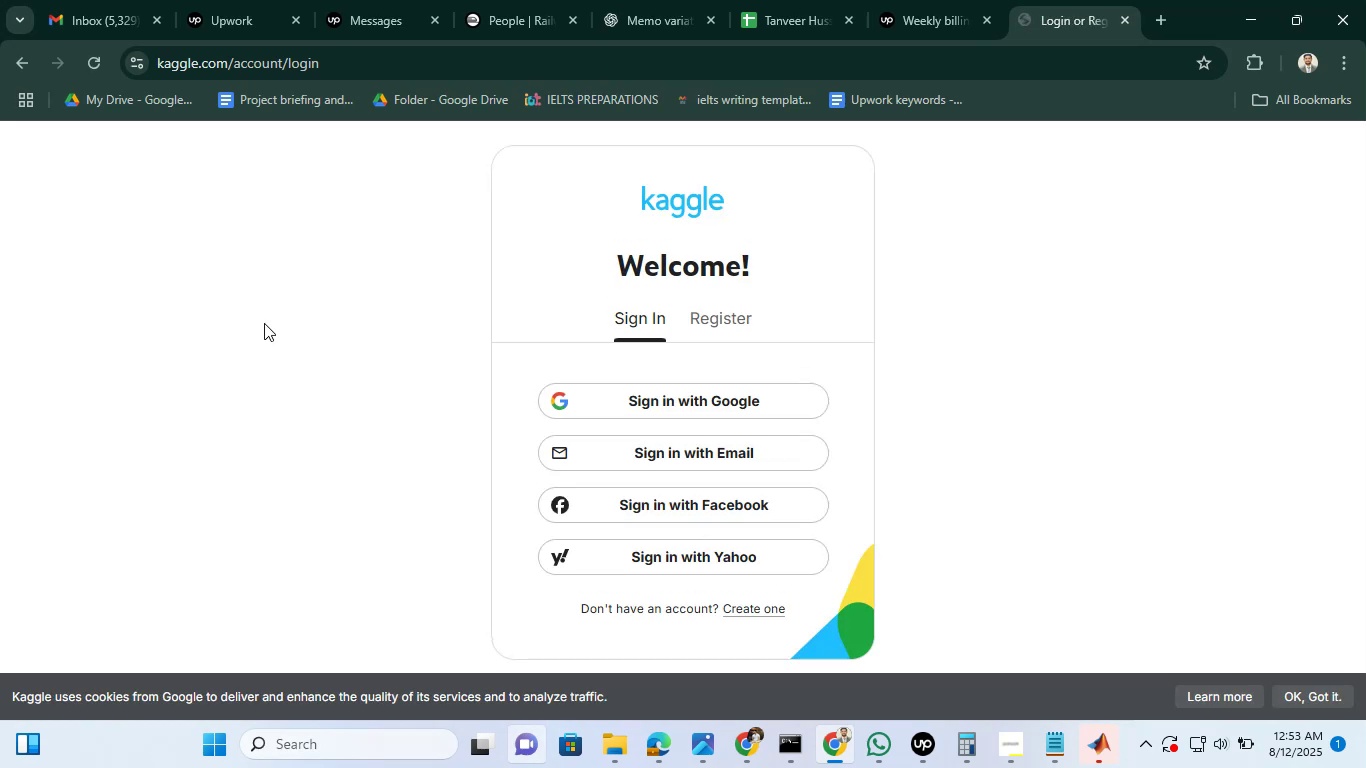 
wait(5.27)
 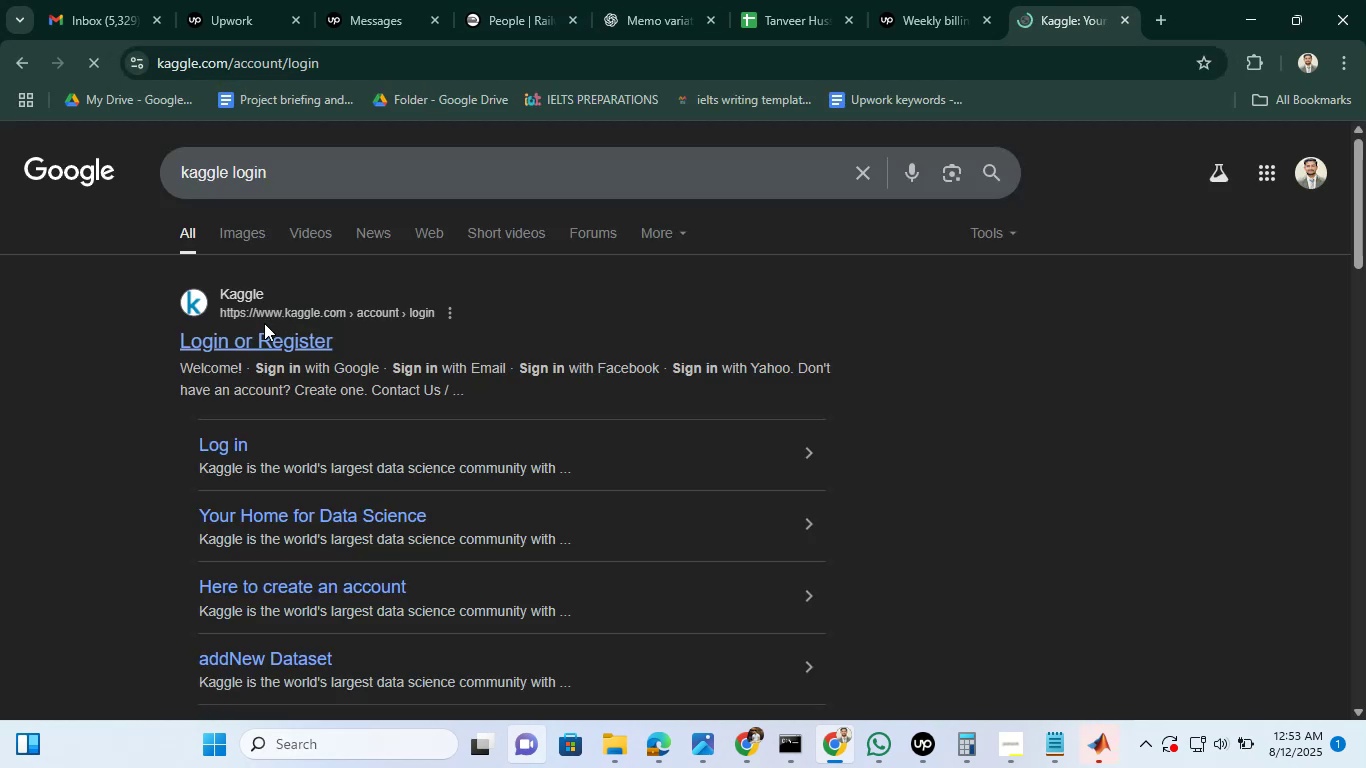 
scroll: coordinate [636, 339], scroll_direction: down, amount: 2.0
 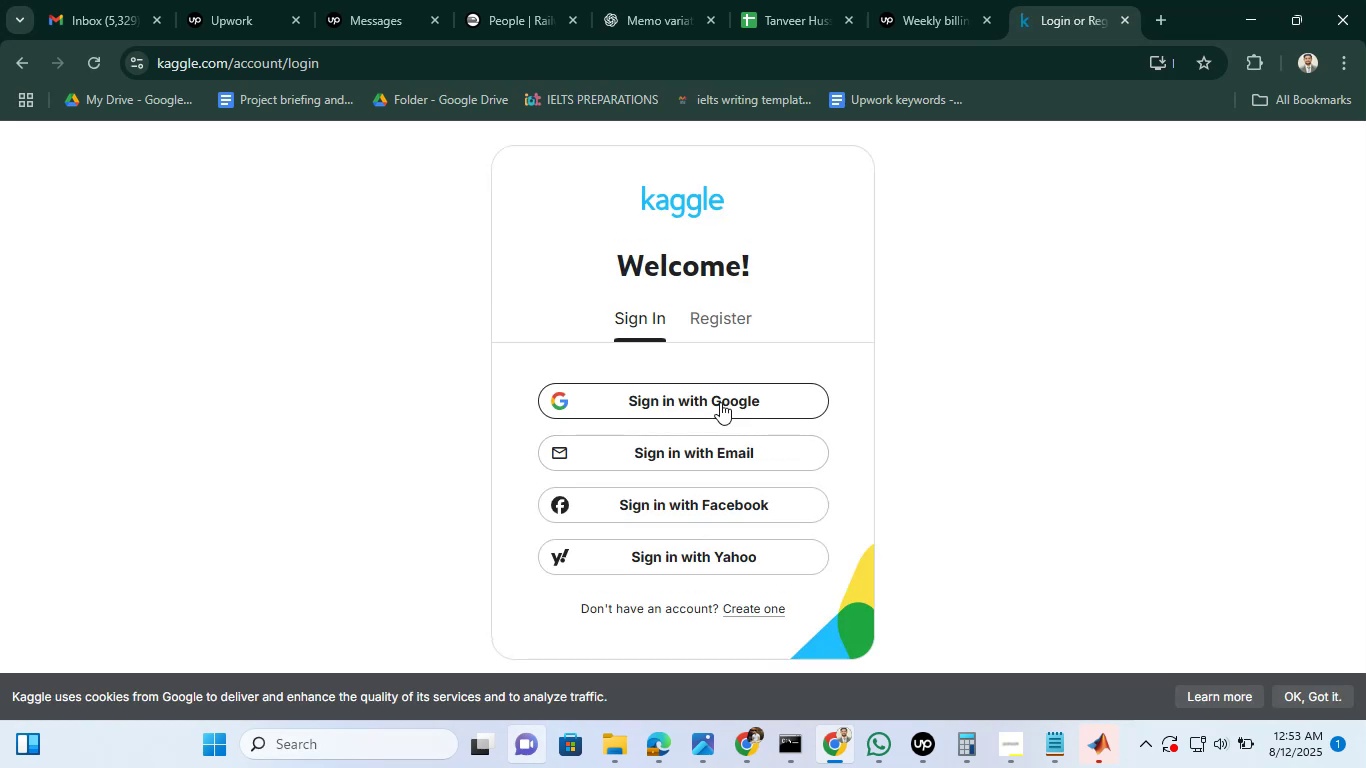 
left_click([720, 402])
 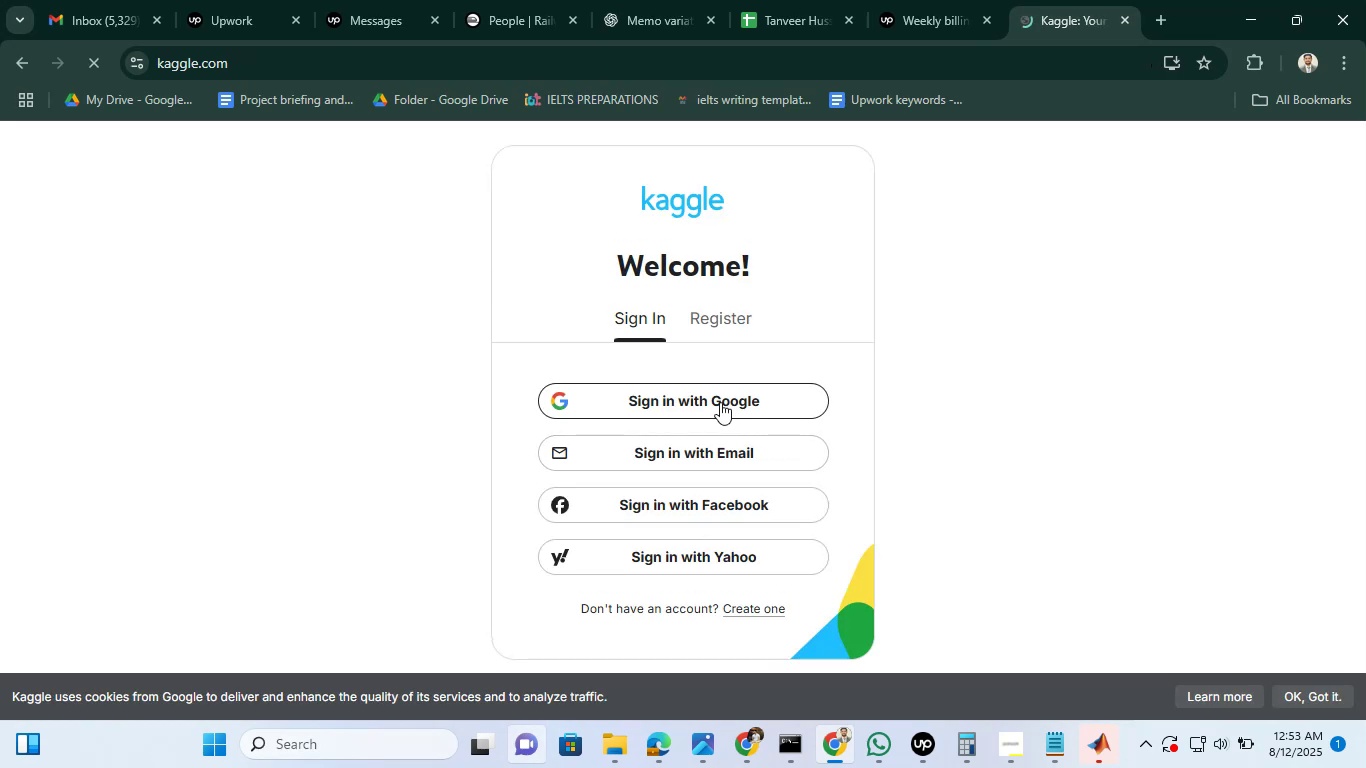 
wait(8.88)
 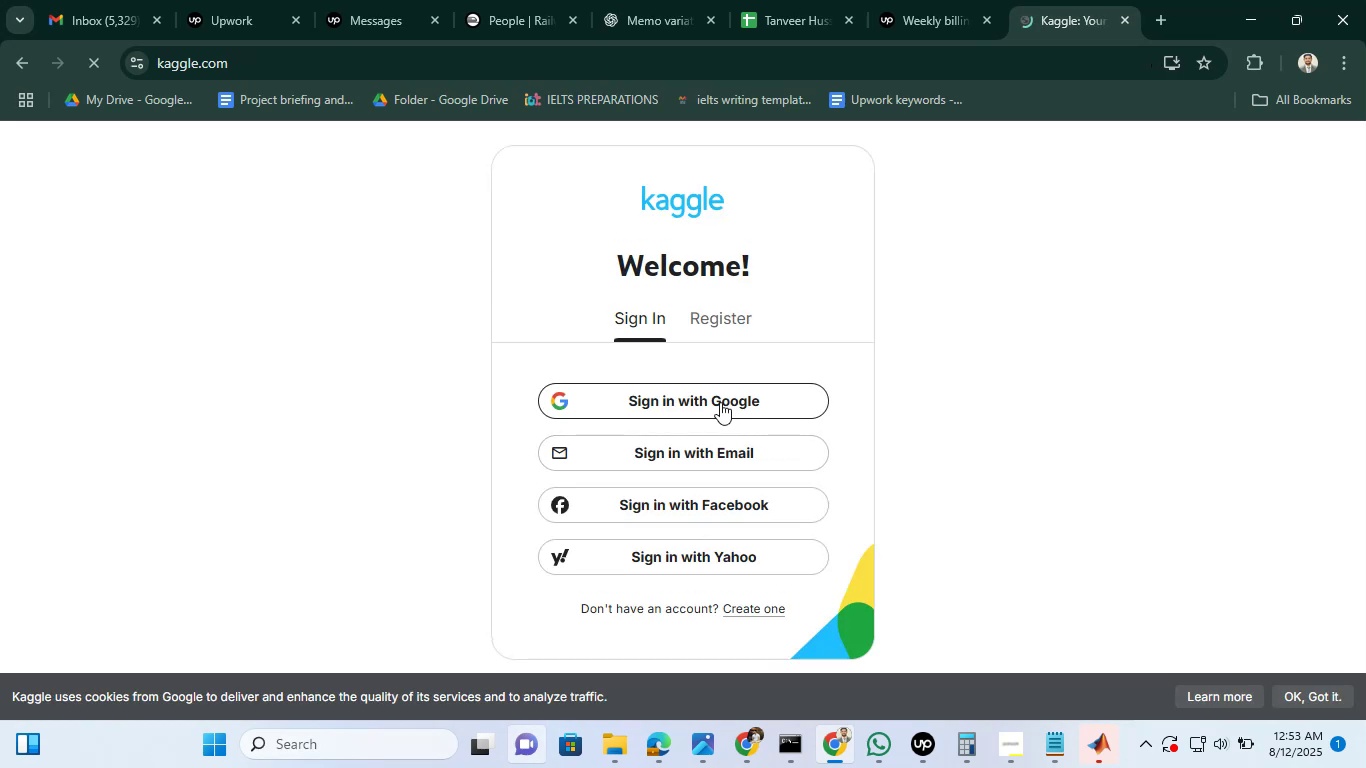 
scroll: coordinate [532, 254], scroll_direction: down, amount: 9.0
 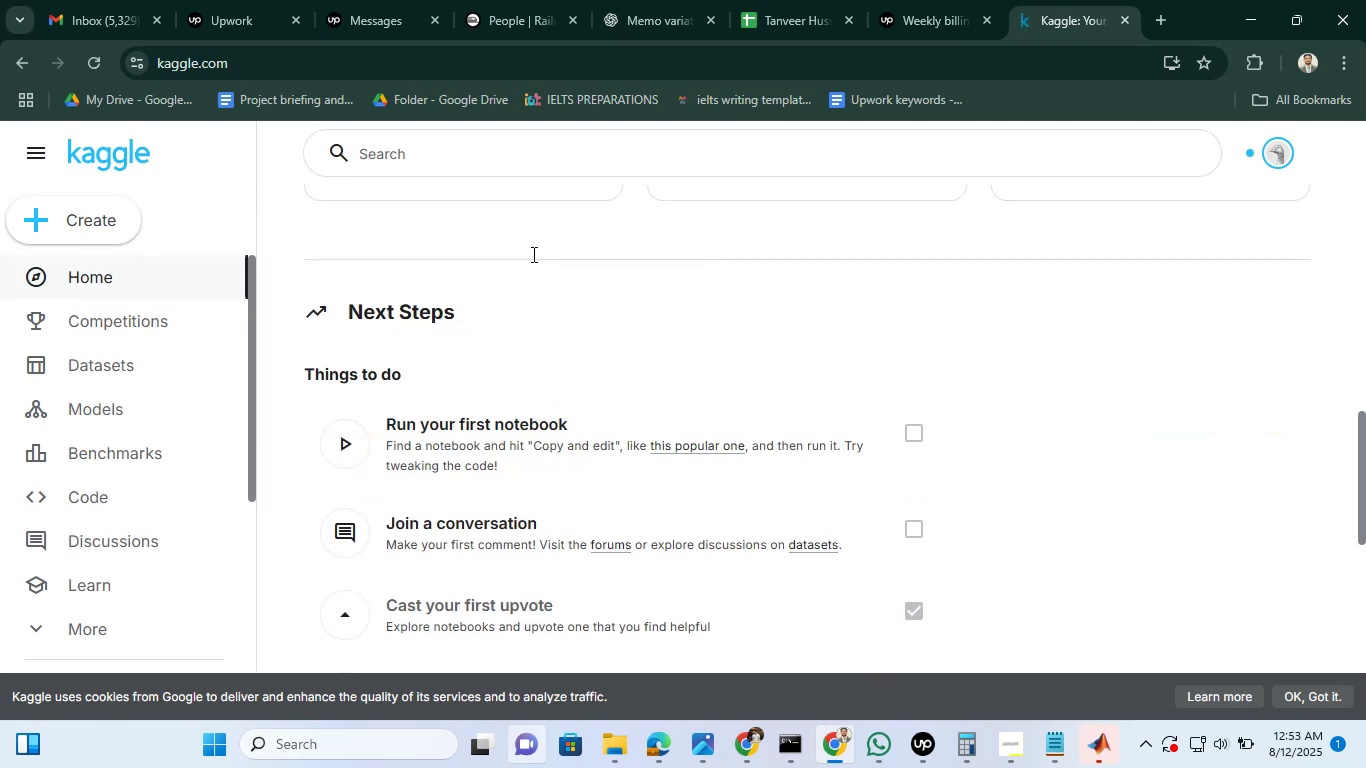 
scroll: coordinate [530, 240], scroll_direction: up, amount: 18.0
 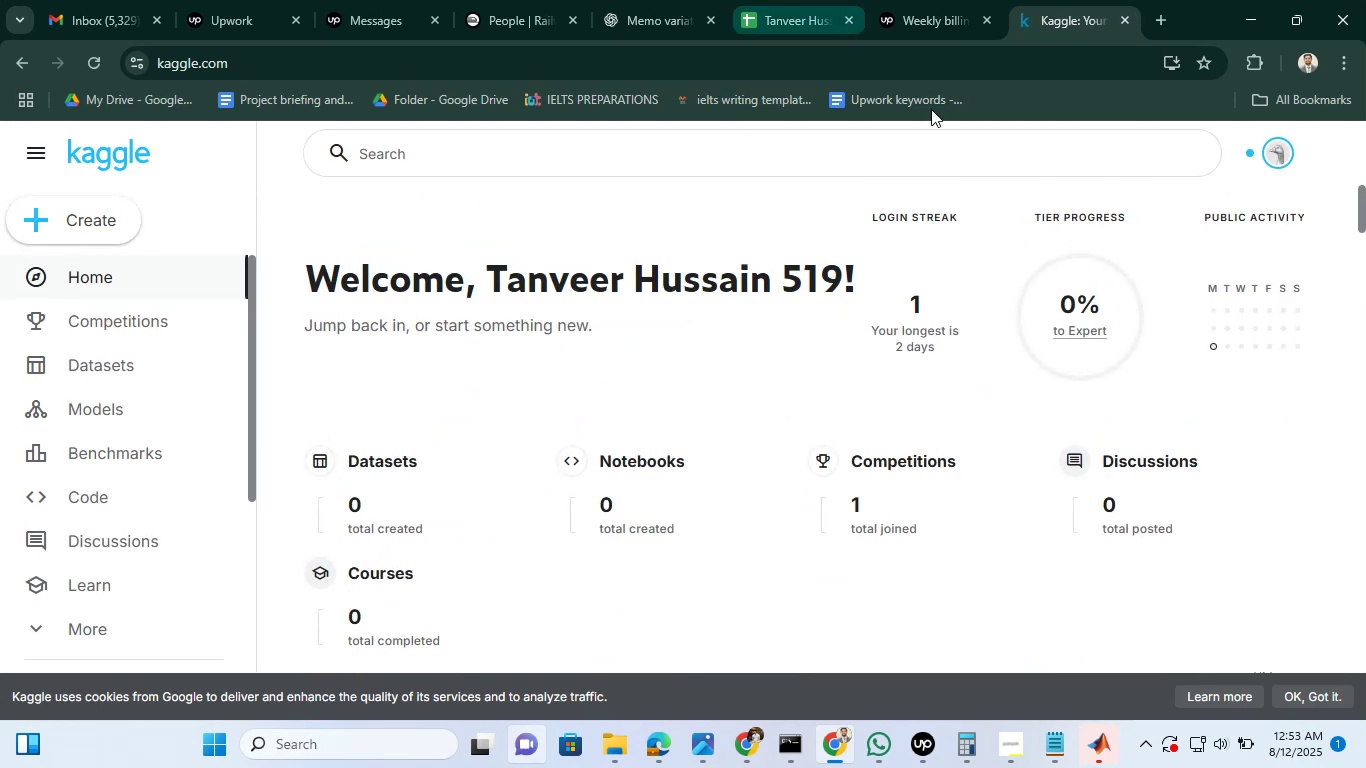 
left_click([914, 0])
 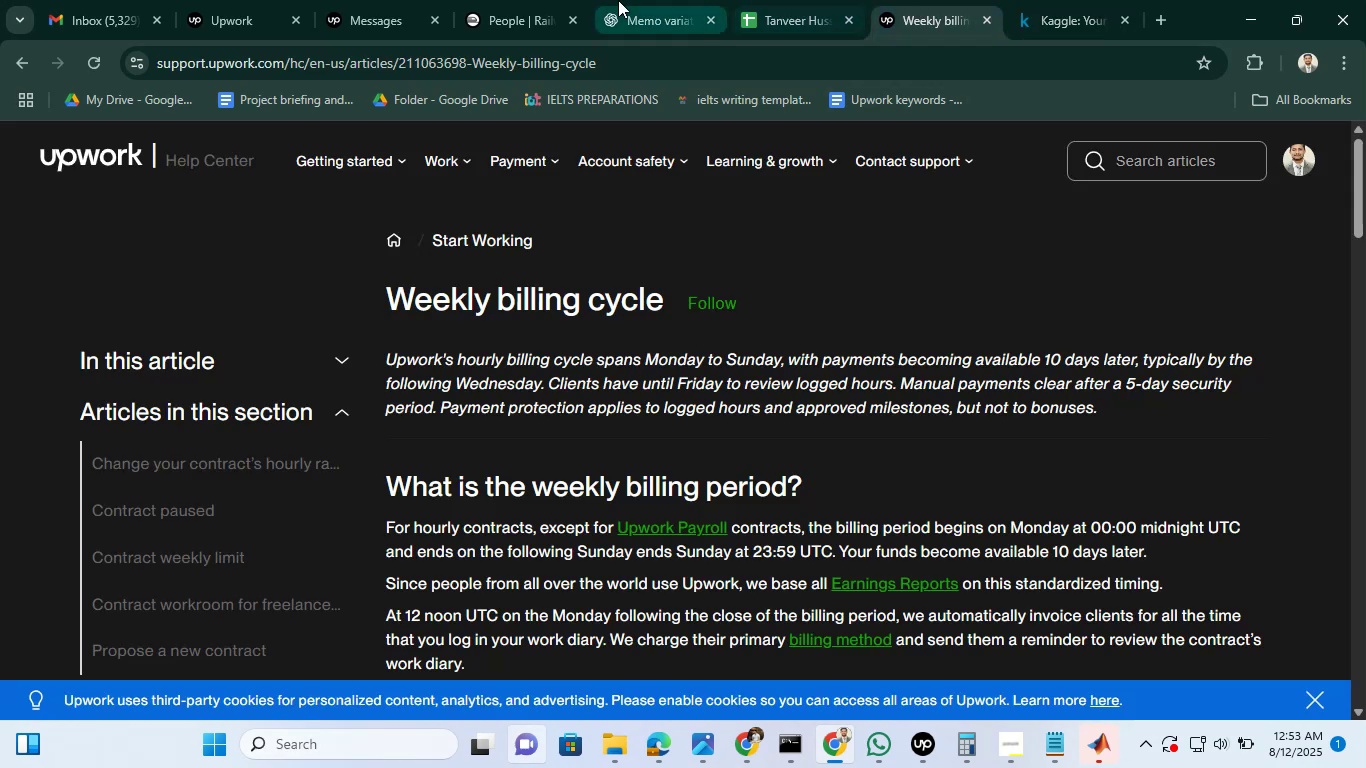 
left_click([618, 0])
 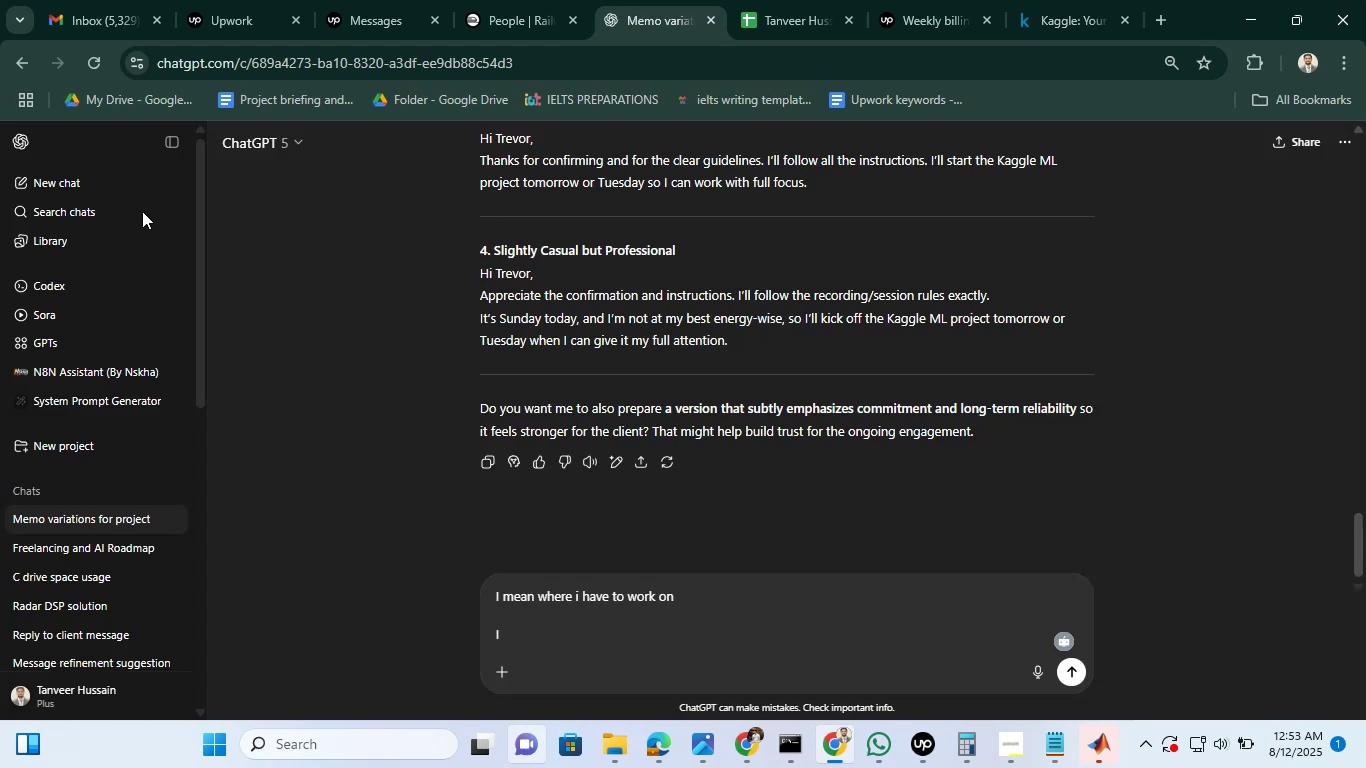 
left_click([92, 168])
 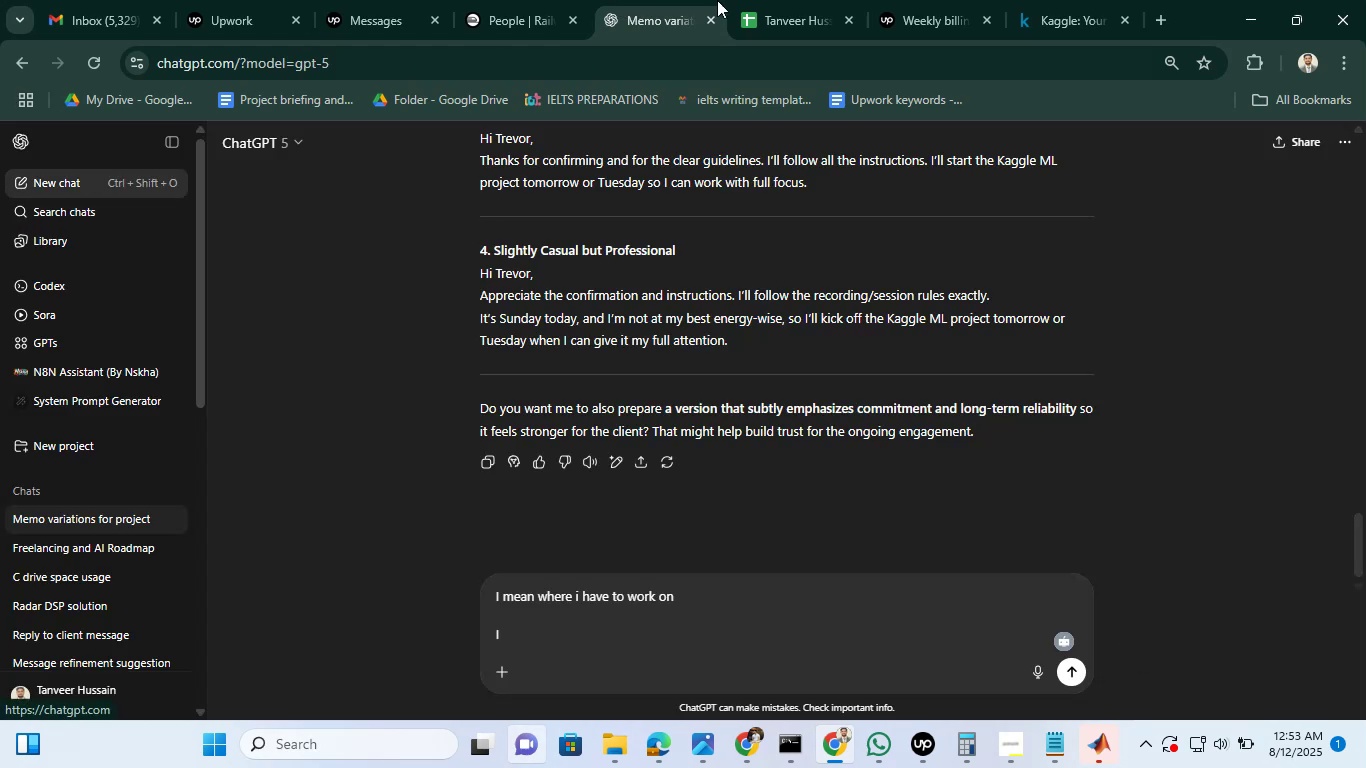 
mouse_move([221, 136])
 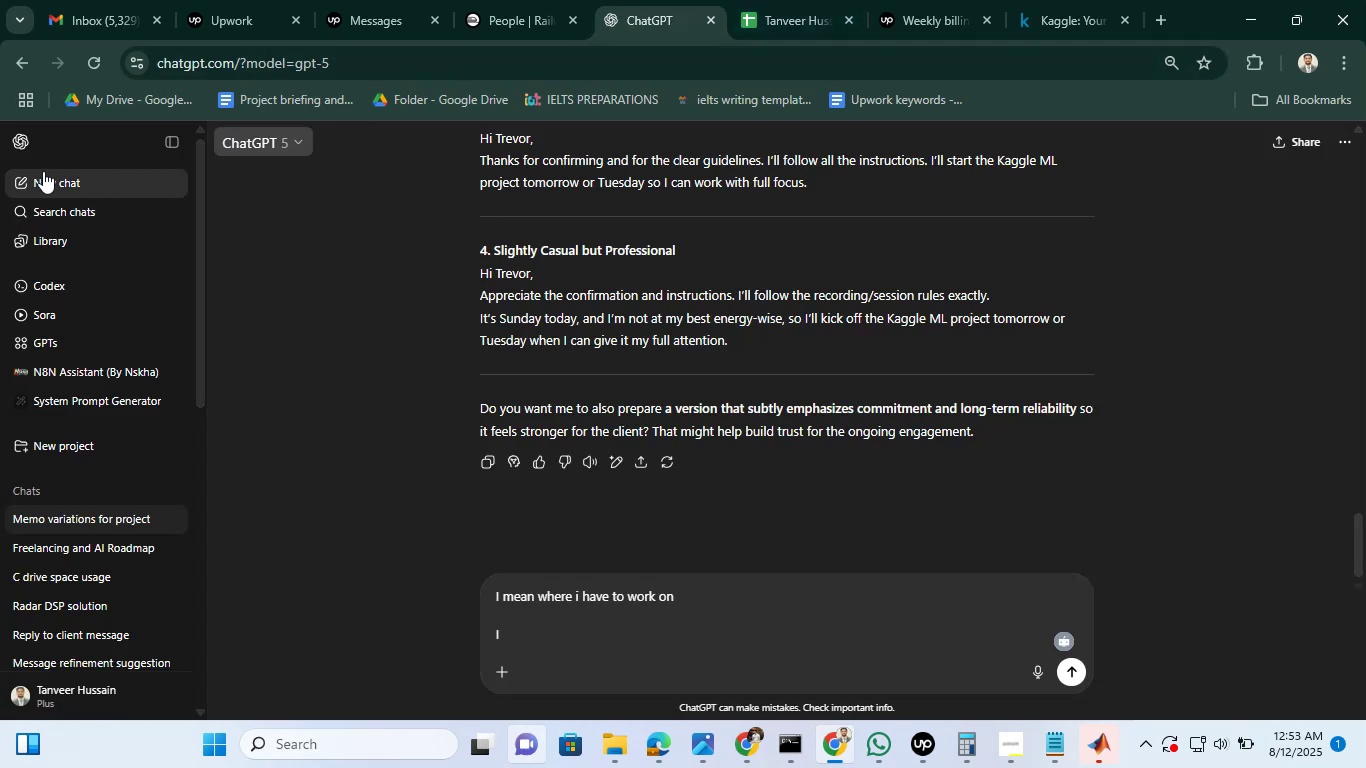 
left_click([43, 171])
 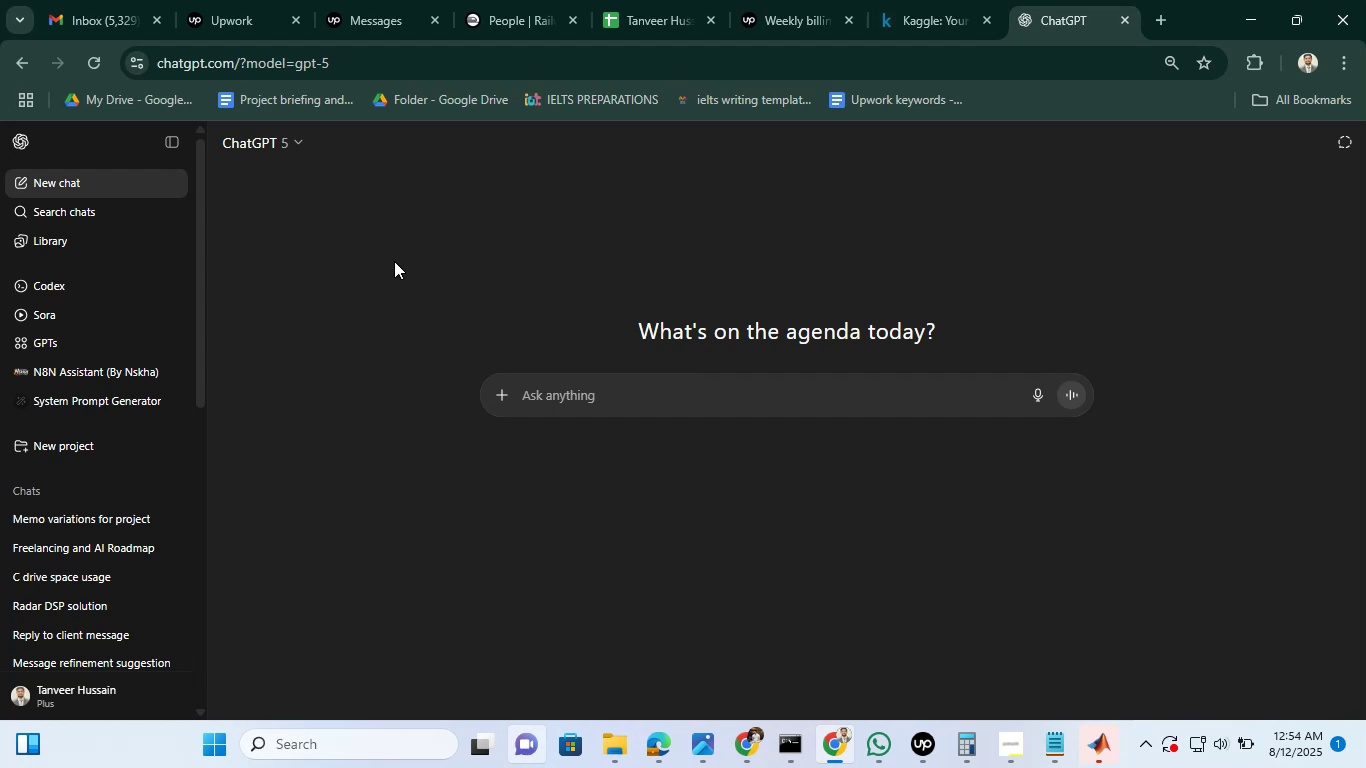 
wait(6.92)
 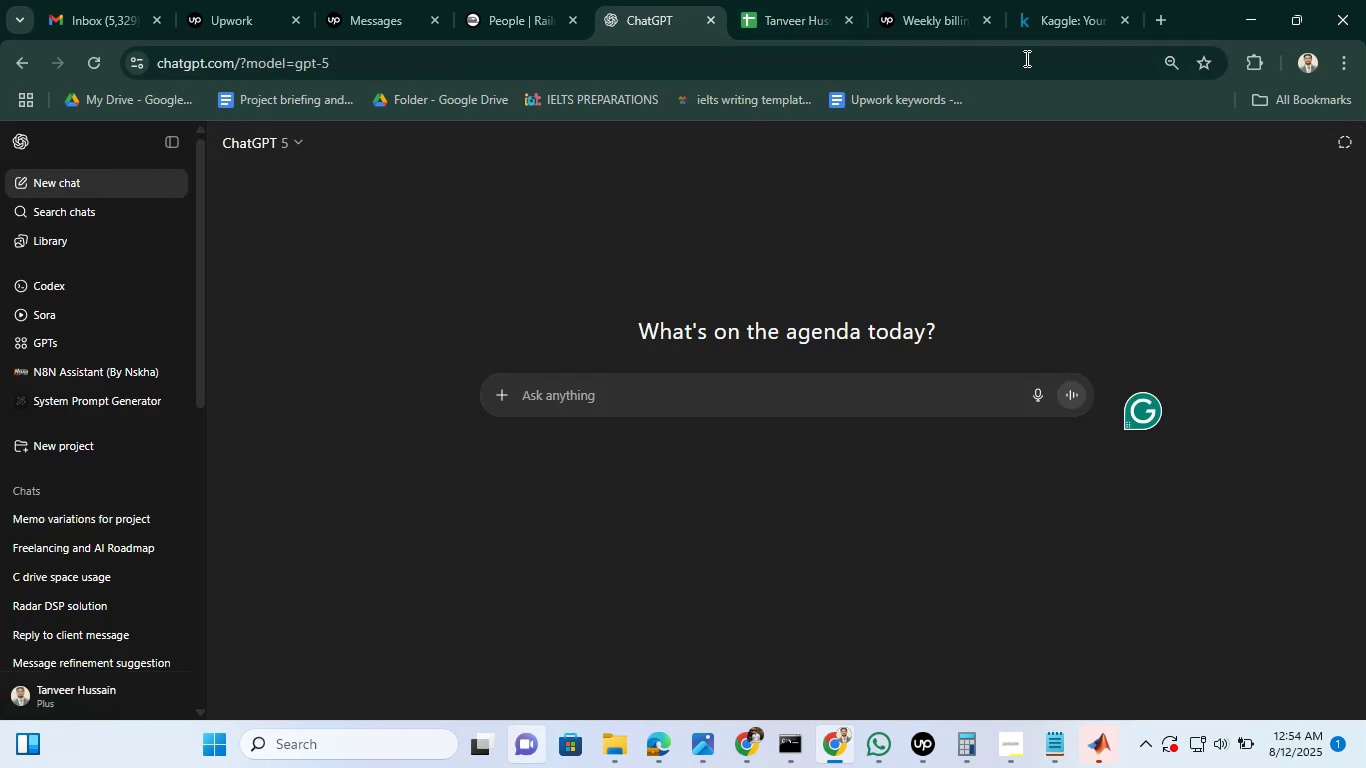 
scroll: coordinate [155, 287], scroll_direction: up, amount: 2.0
 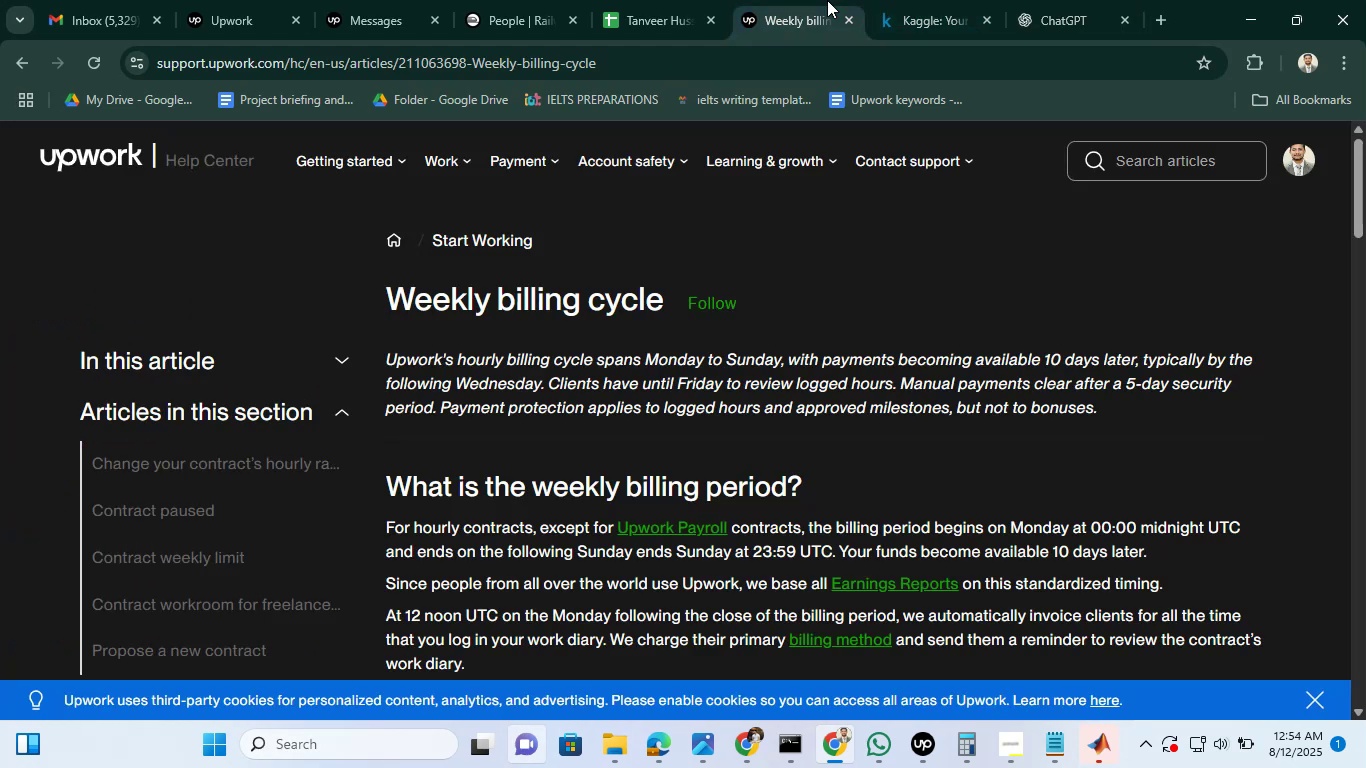 
double_click([687, 0])
 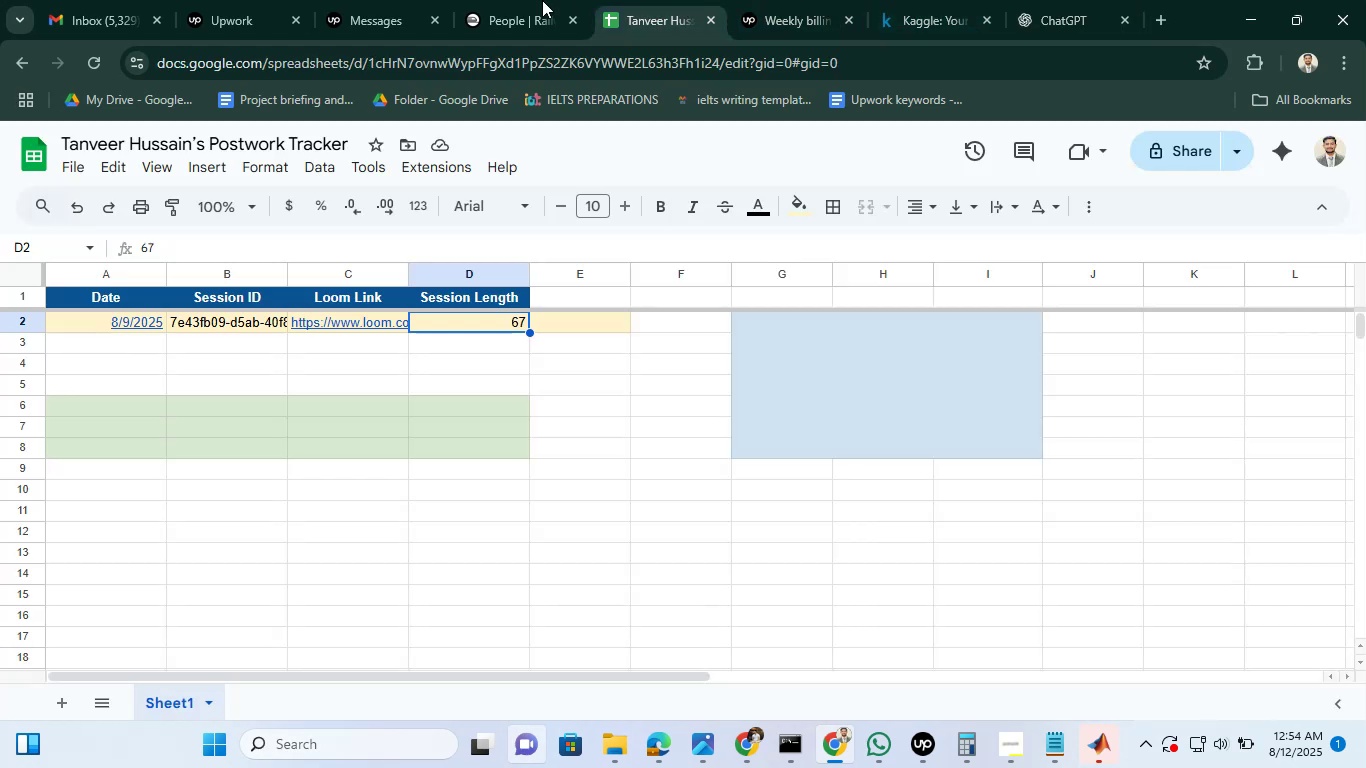 
triple_click([542, 0])
 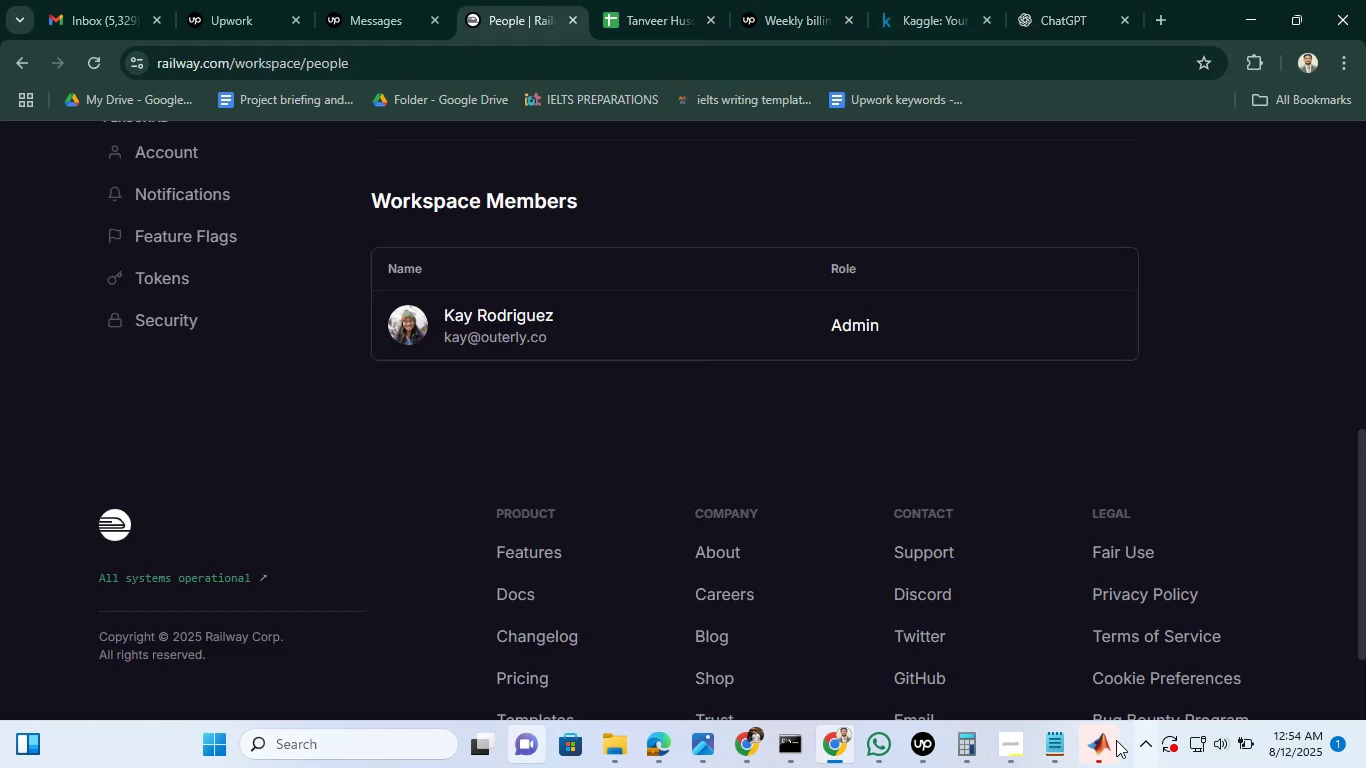 
left_click([1102, 746])
 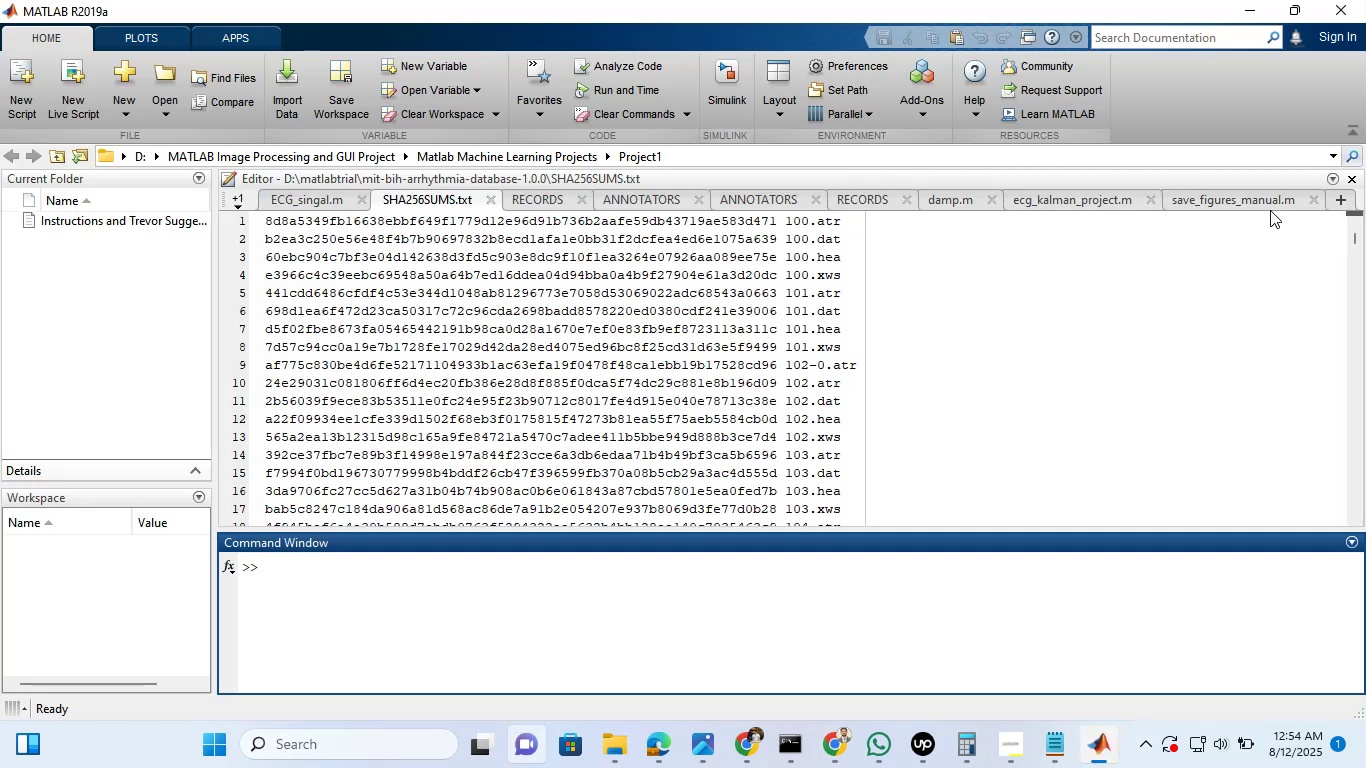 
left_click([1310, 201])
 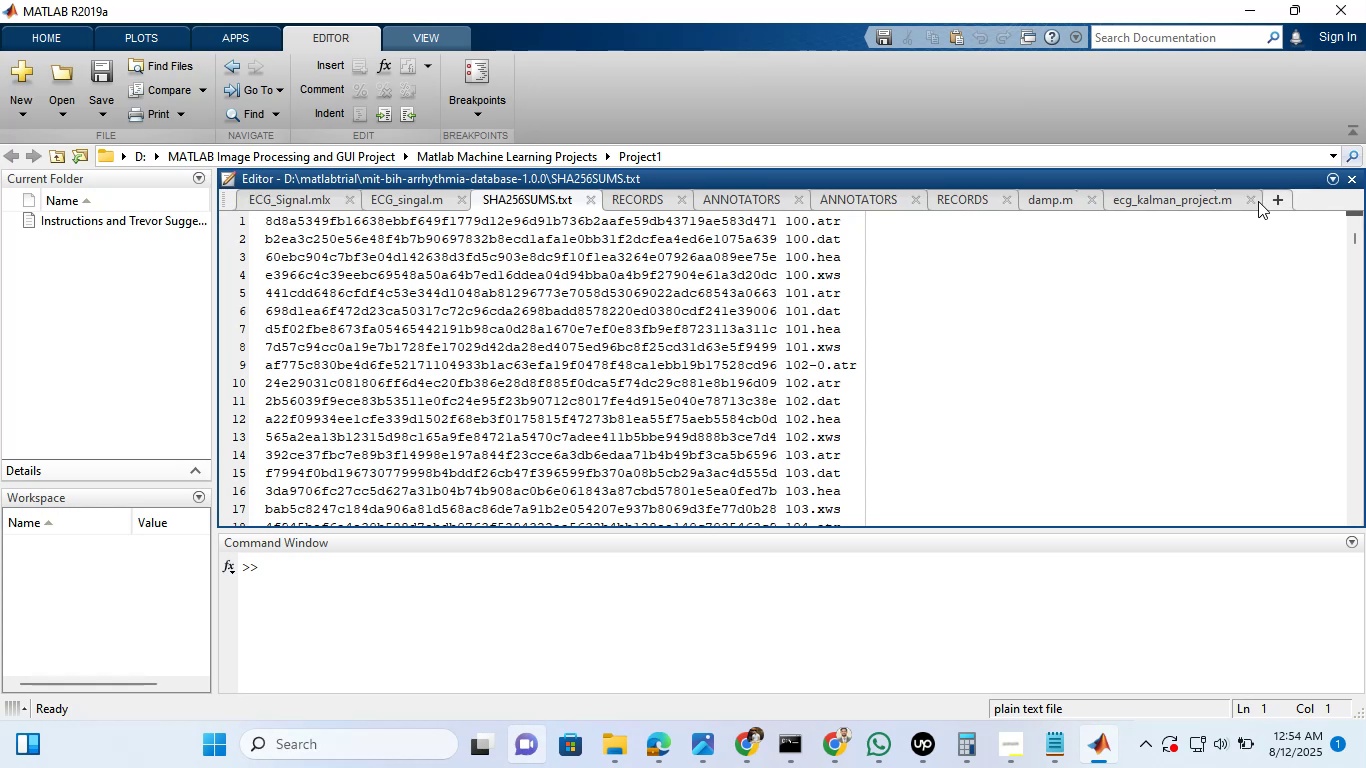 
left_click([1255, 202])
 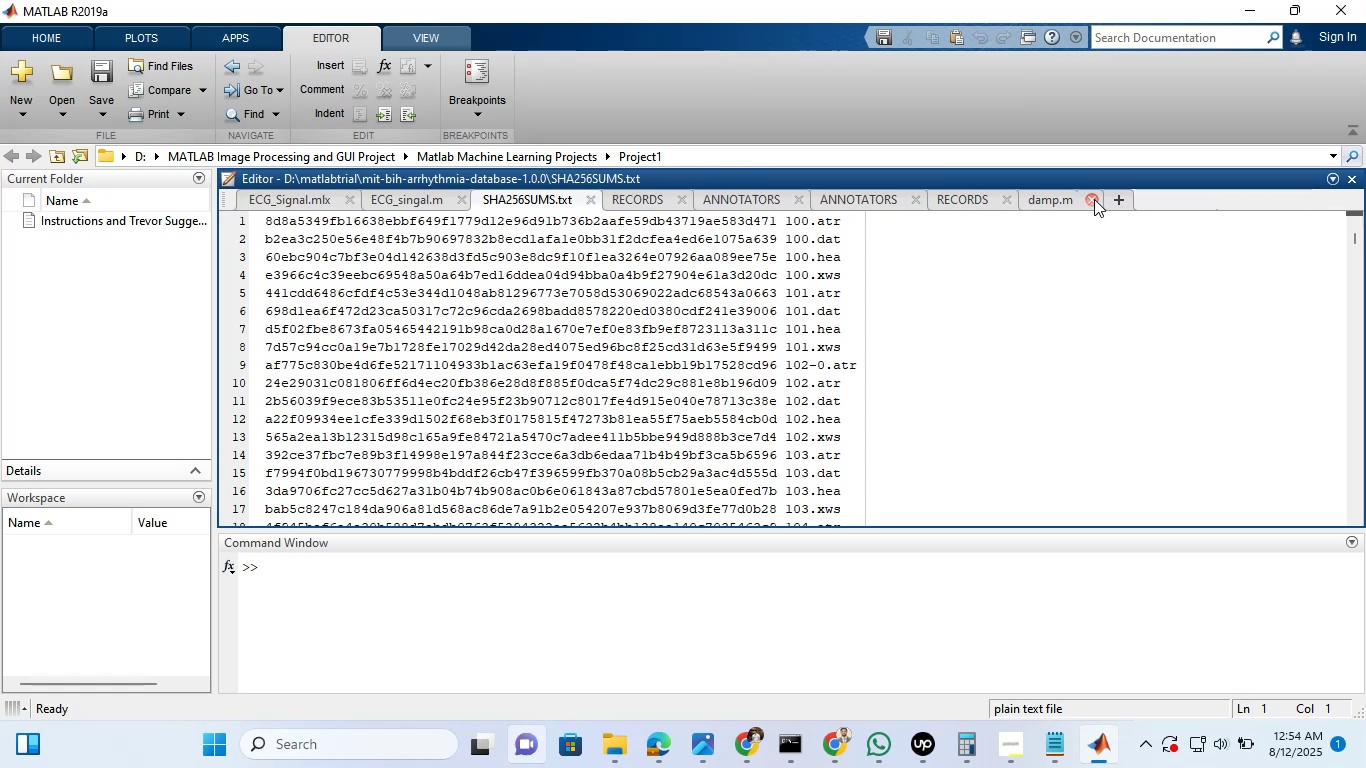 
left_click([1094, 199])
 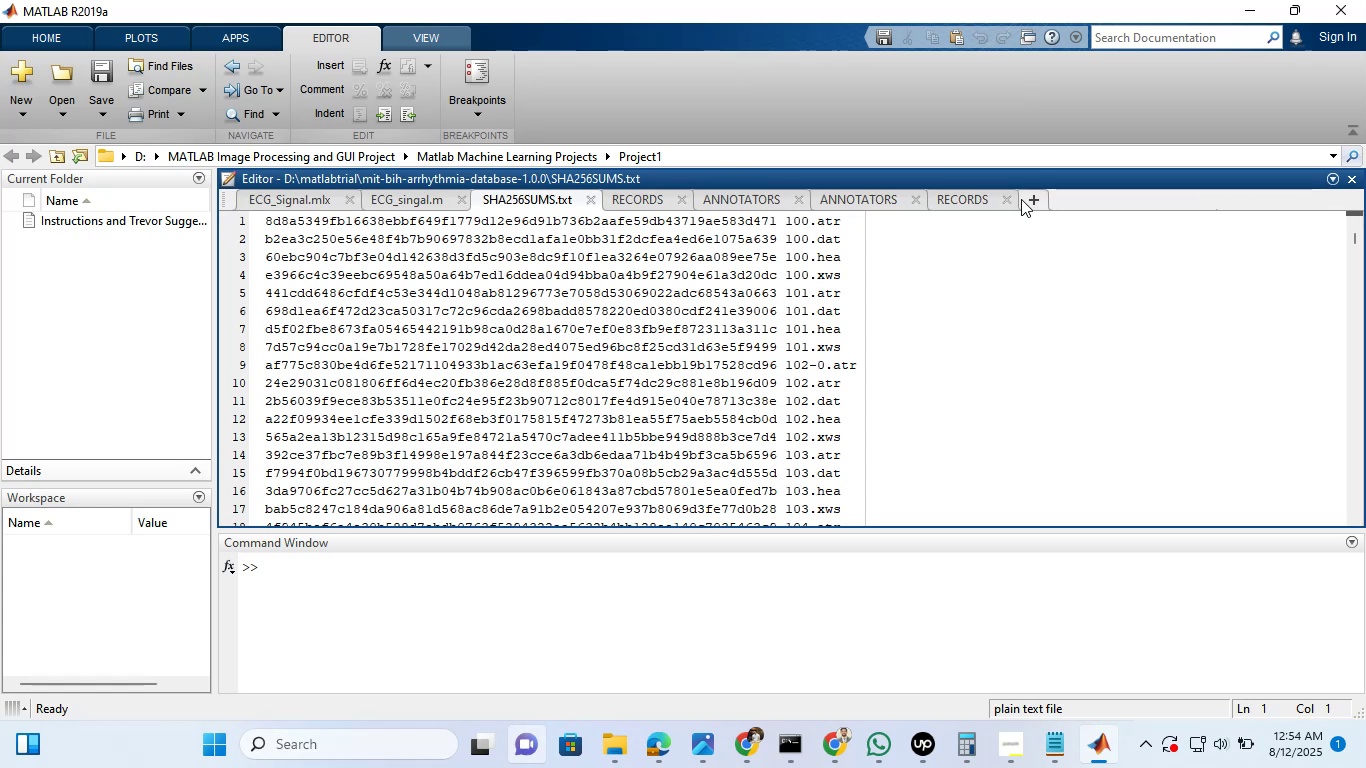 
left_click([1009, 201])
 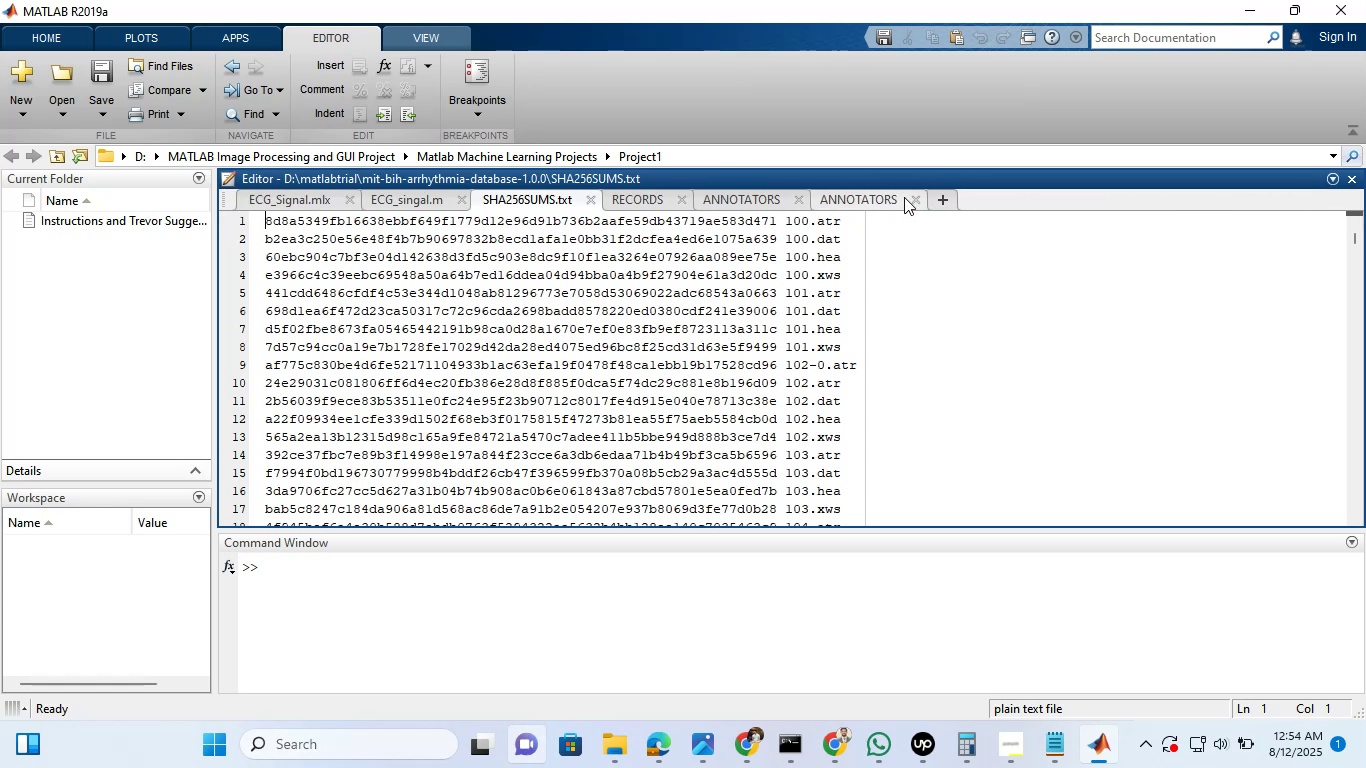 
left_click([912, 201])
 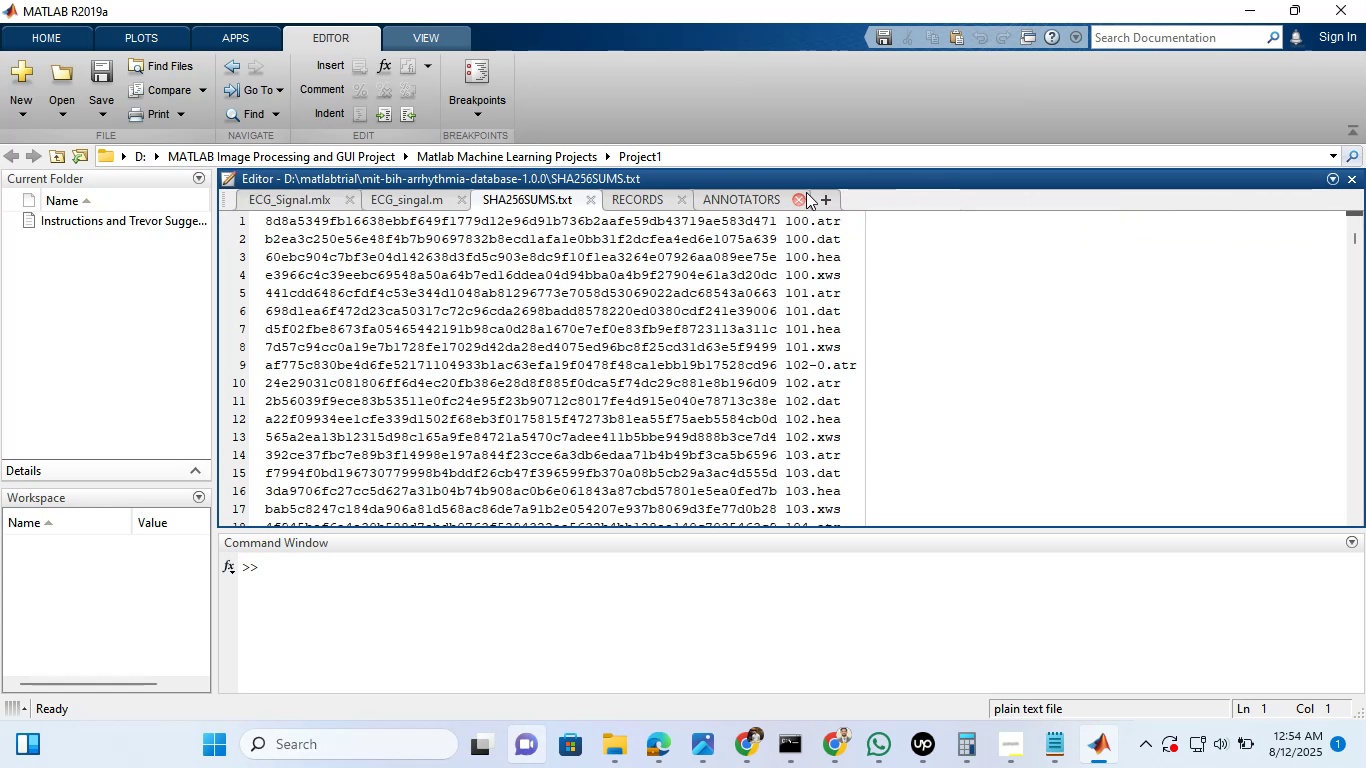 
left_click([804, 192])
 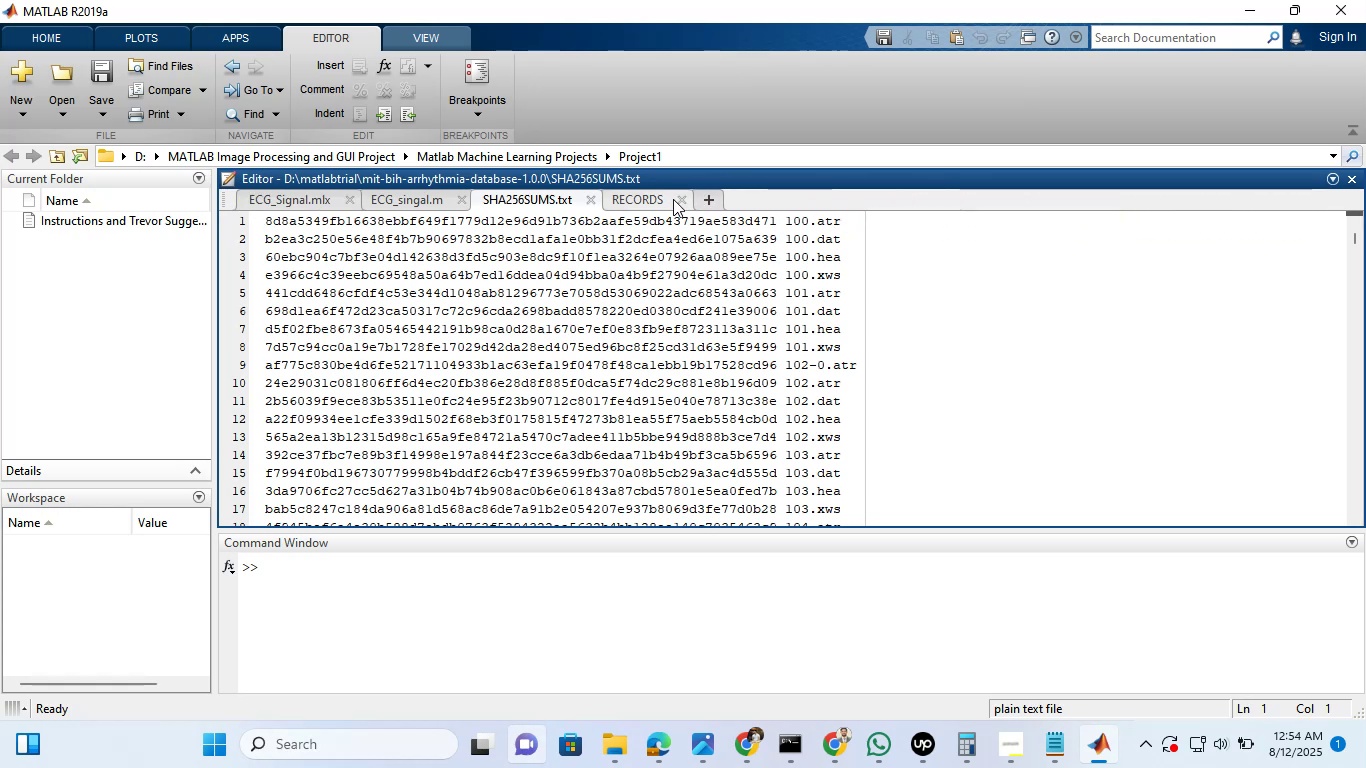 
left_click([682, 200])
 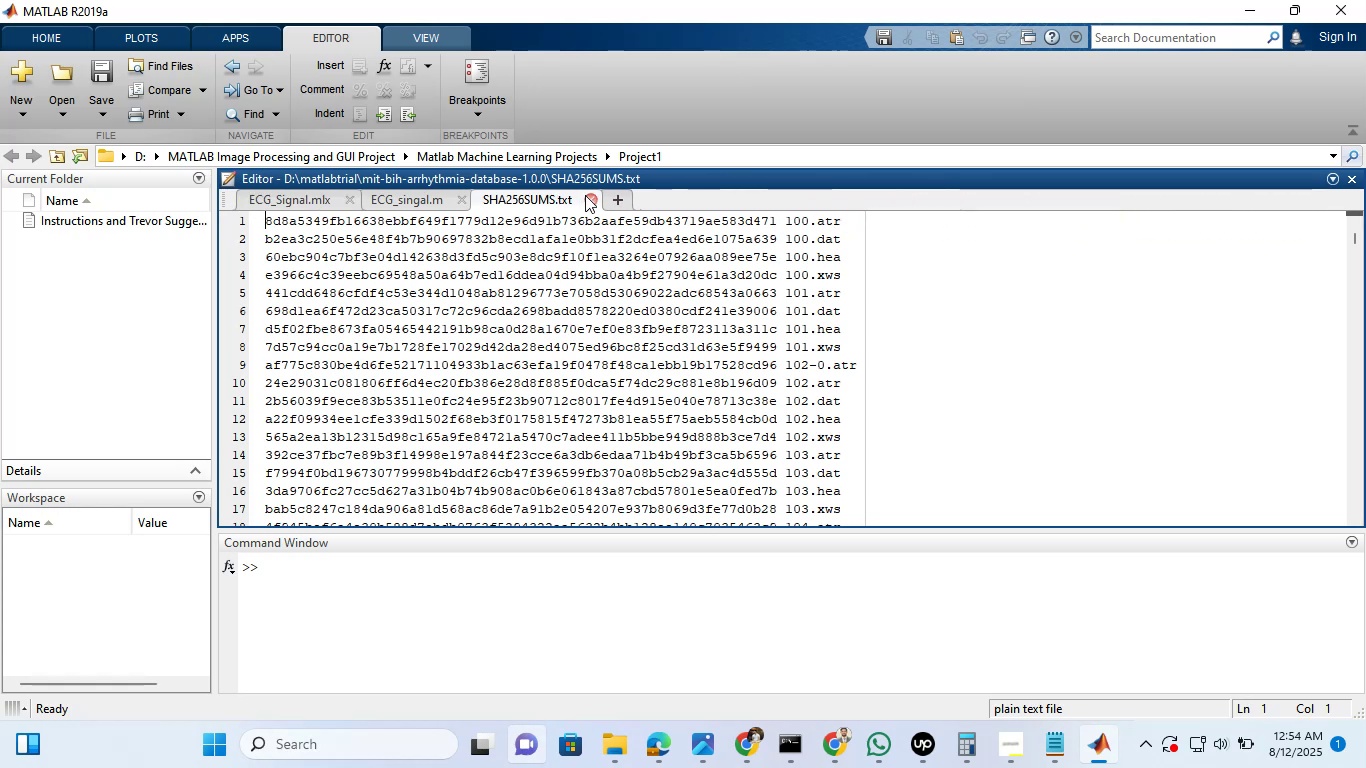 
left_click([585, 195])
 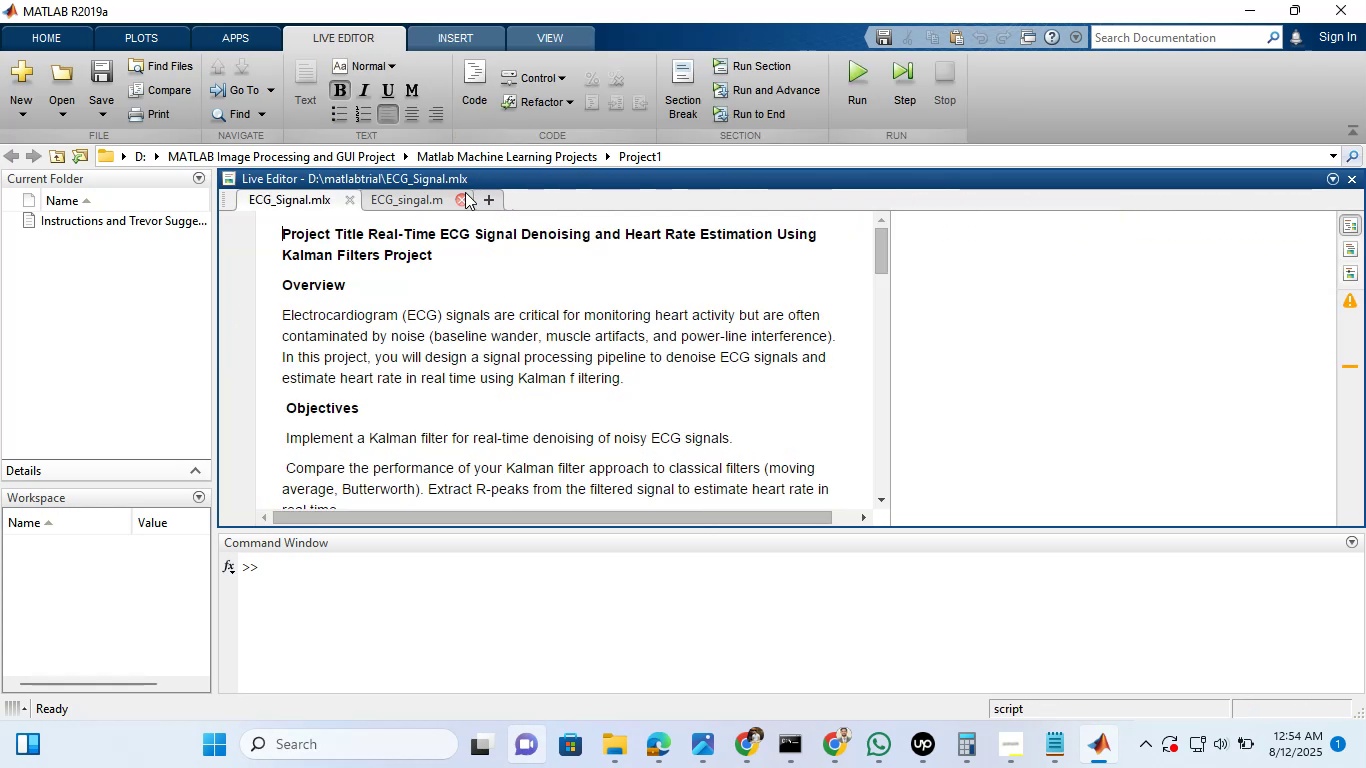 
left_click([465, 192])
 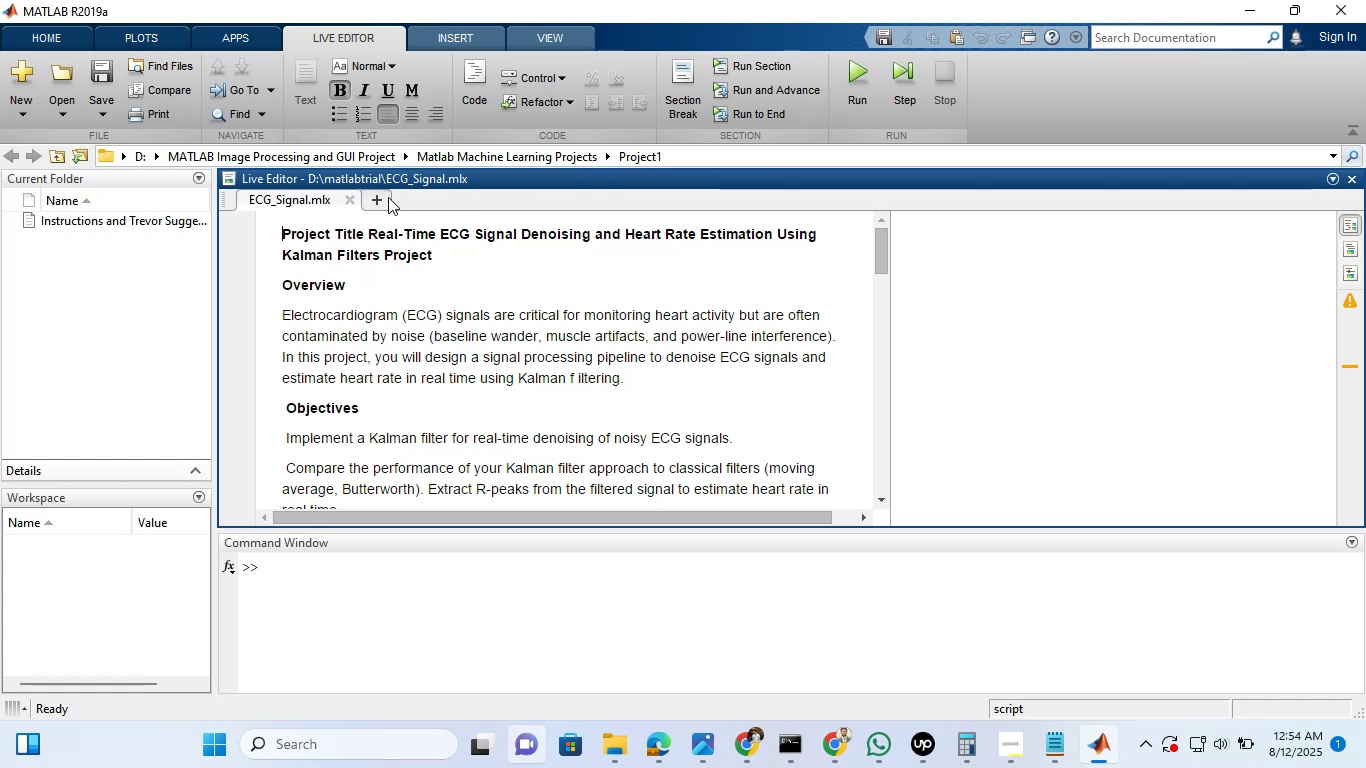 
left_click([388, 197])
 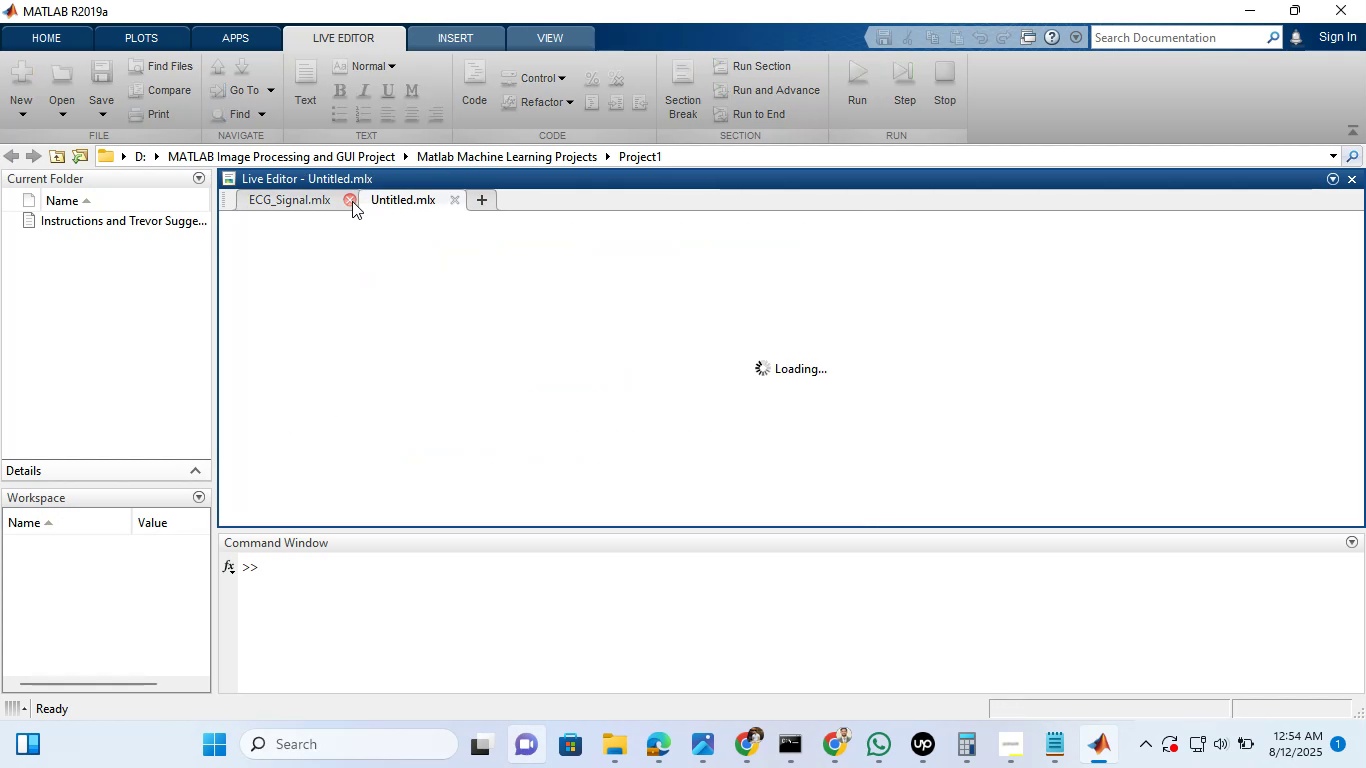 
left_click([352, 201])
 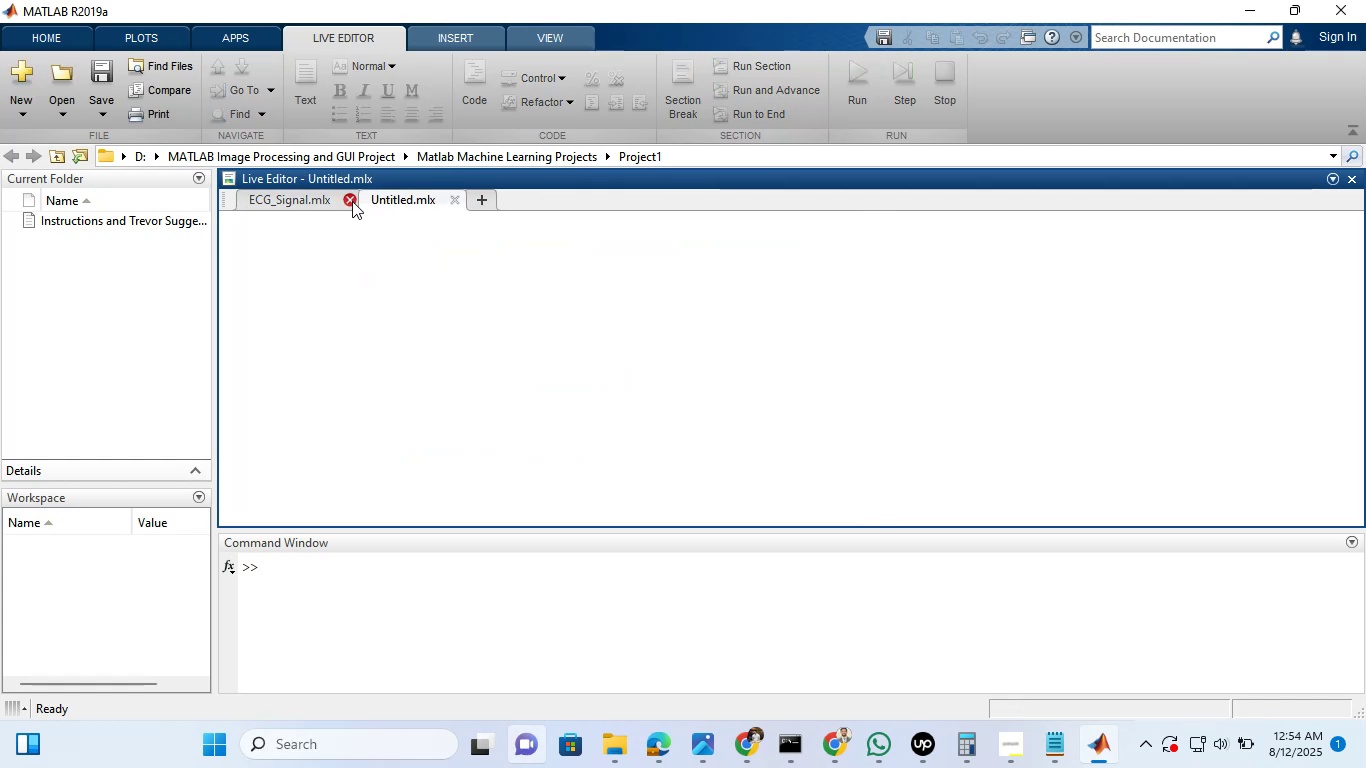 
left_click([1243, 0])
 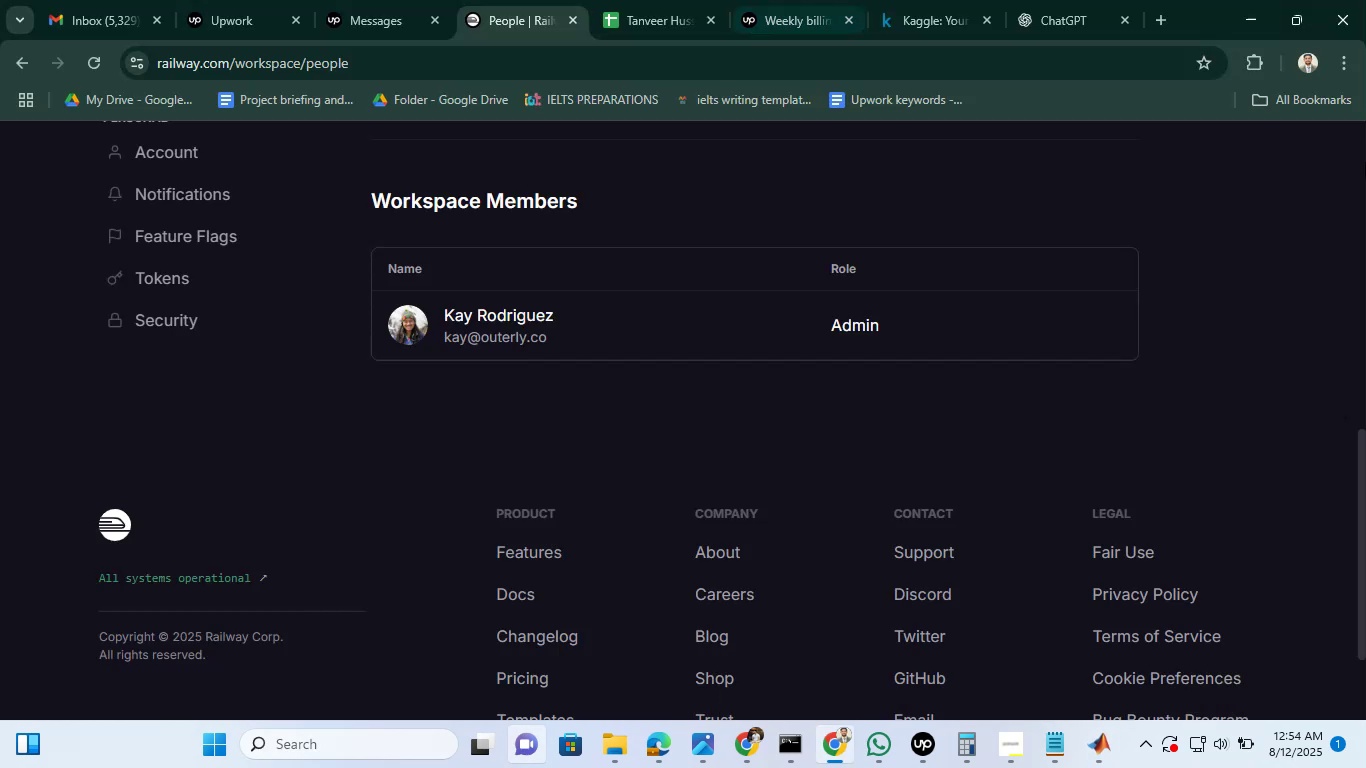 
left_click([1043, 1])
 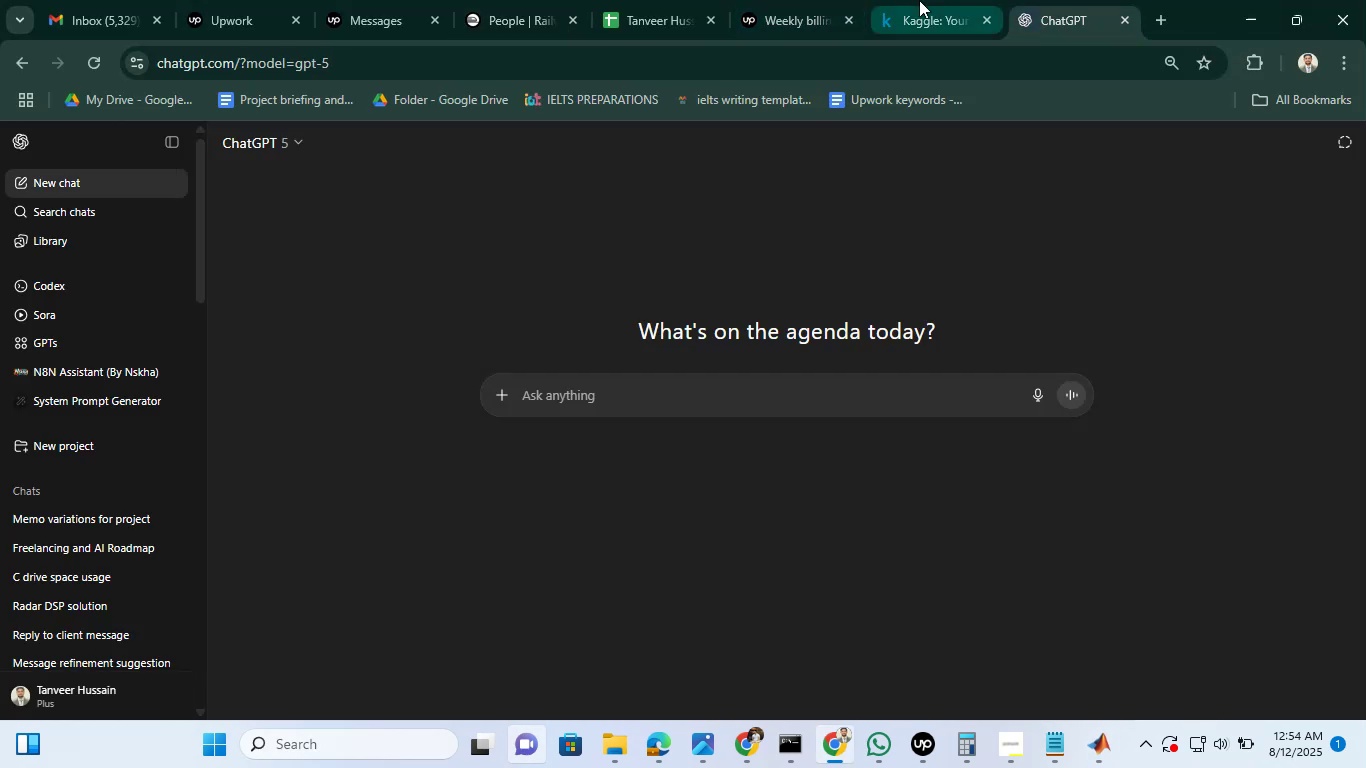 
double_click([785, 0])
 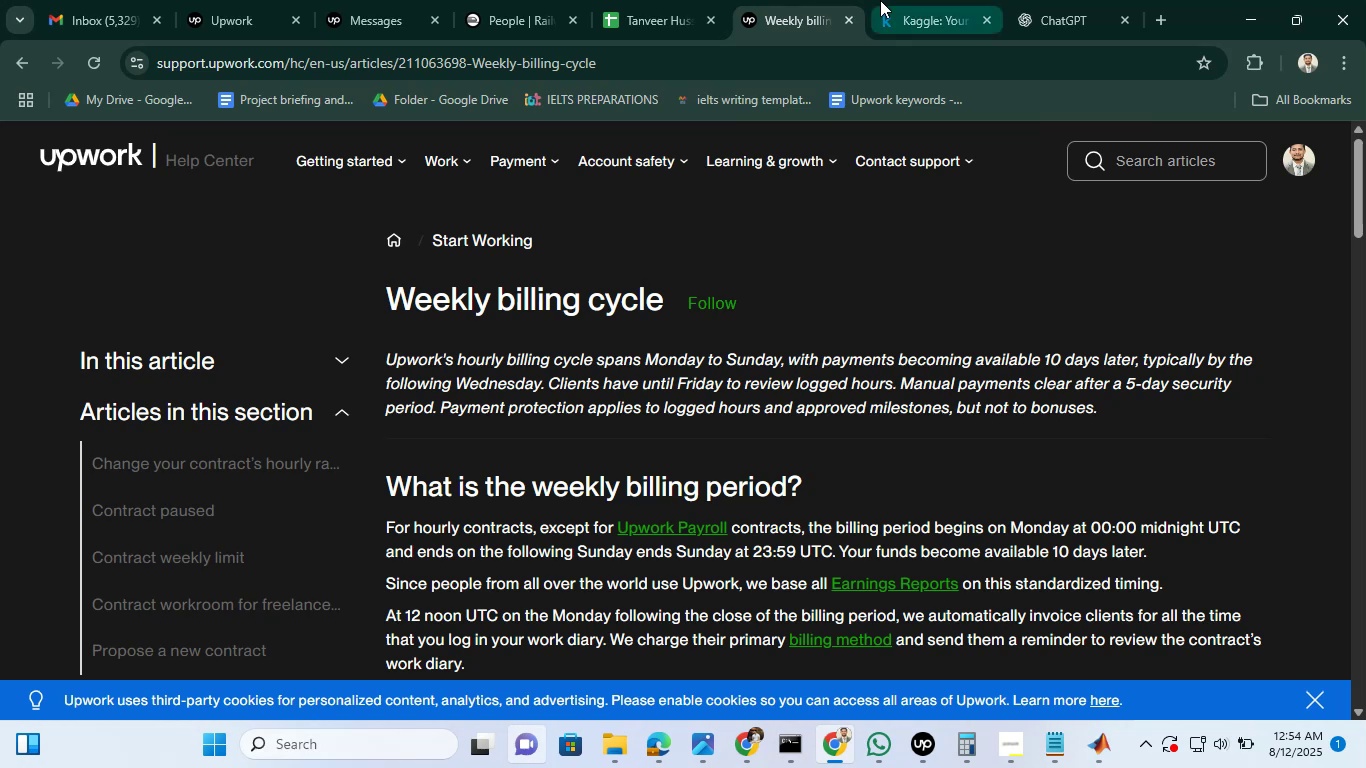 
left_click([881, 0])
 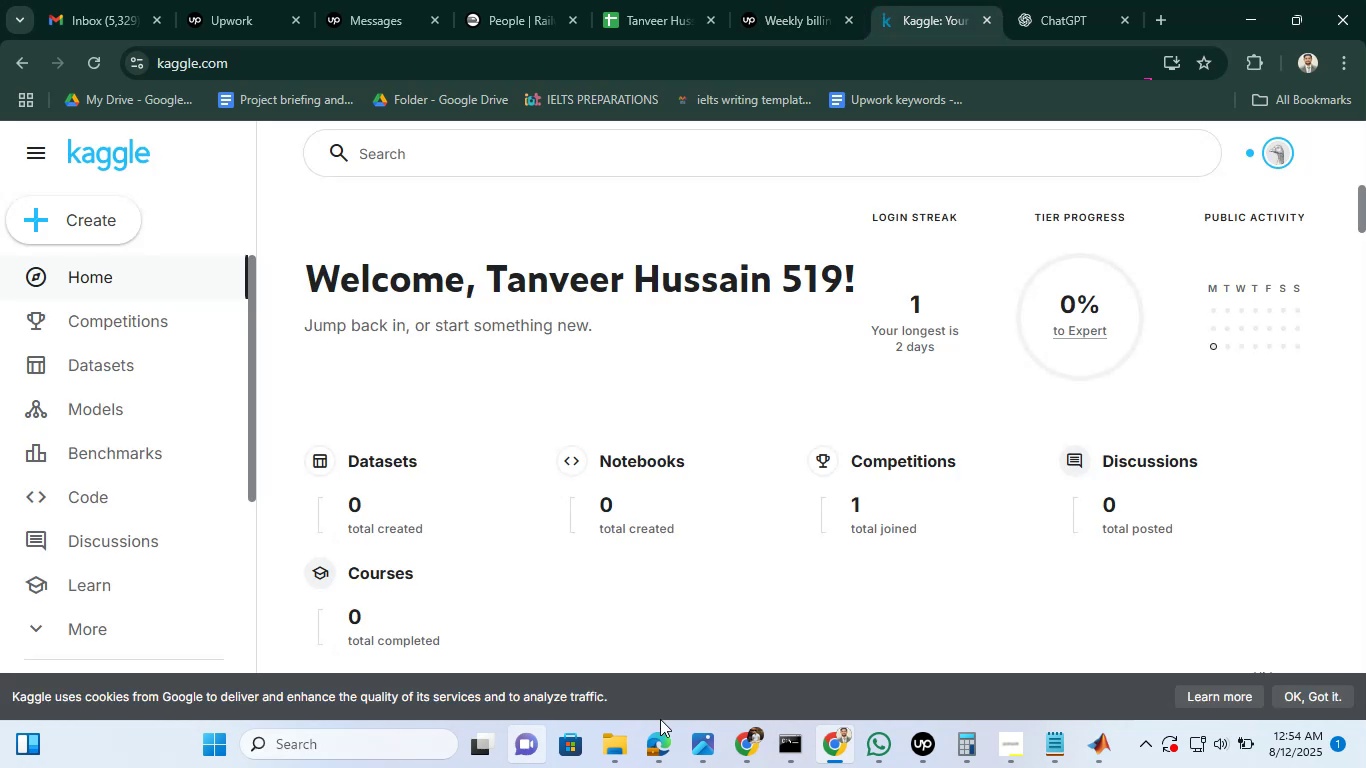 
left_click([660, 735])
 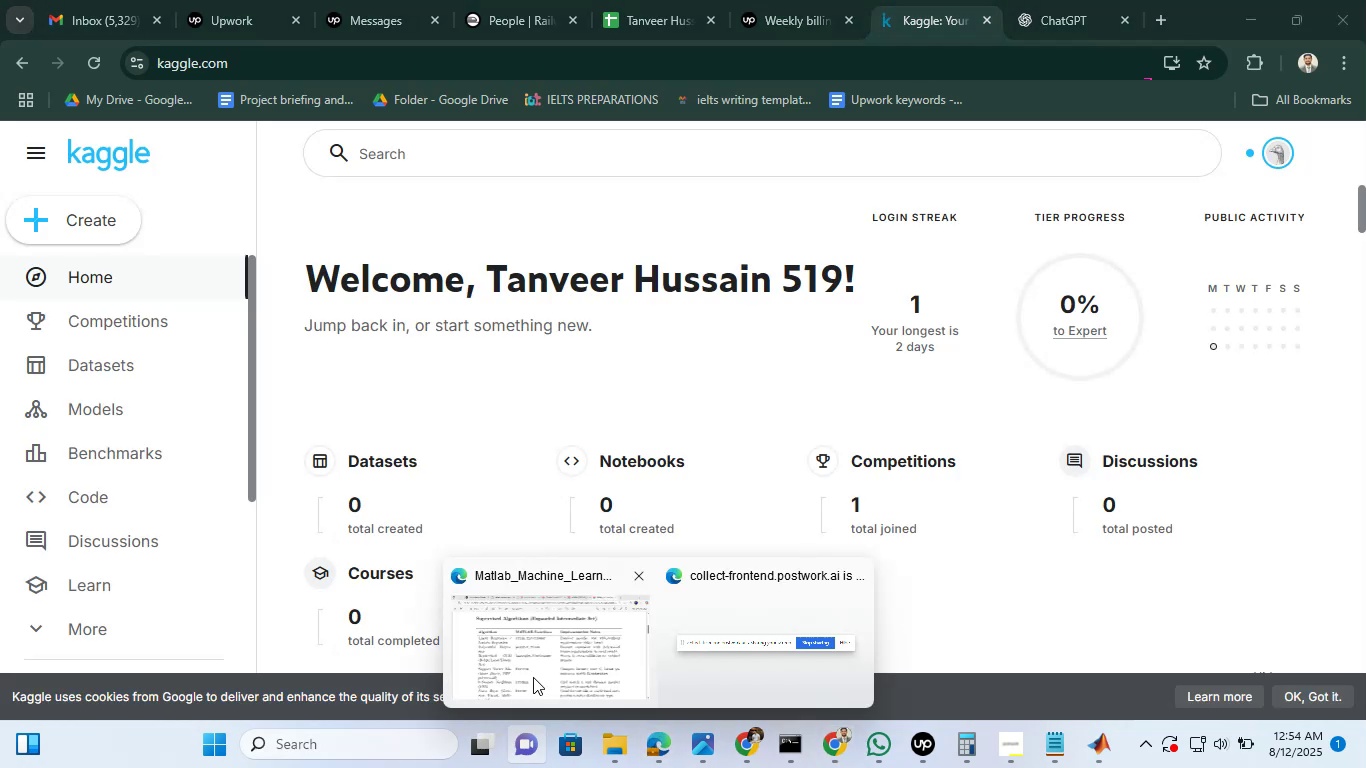 
left_click([533, 677])
 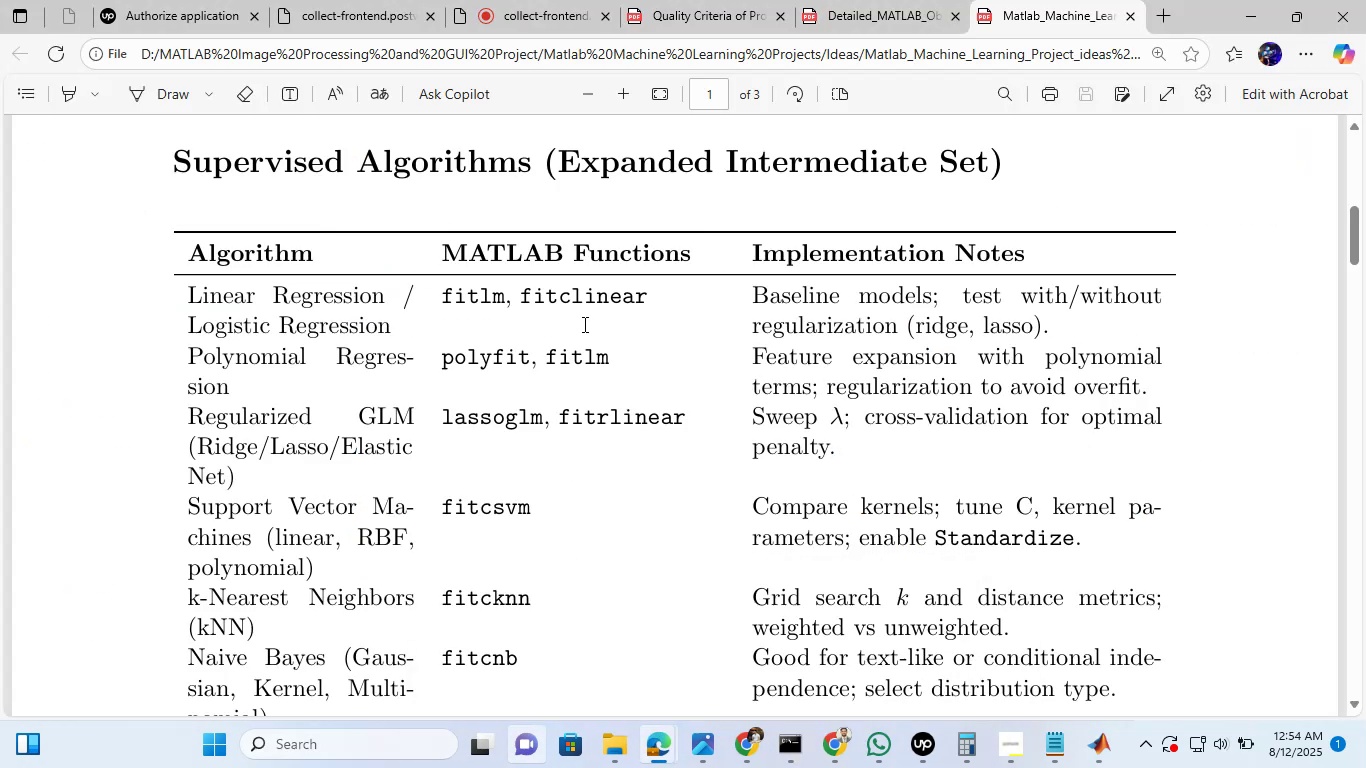 
scroll: coordinate [731, 315], scroll_direction: up, amount: 11.0
 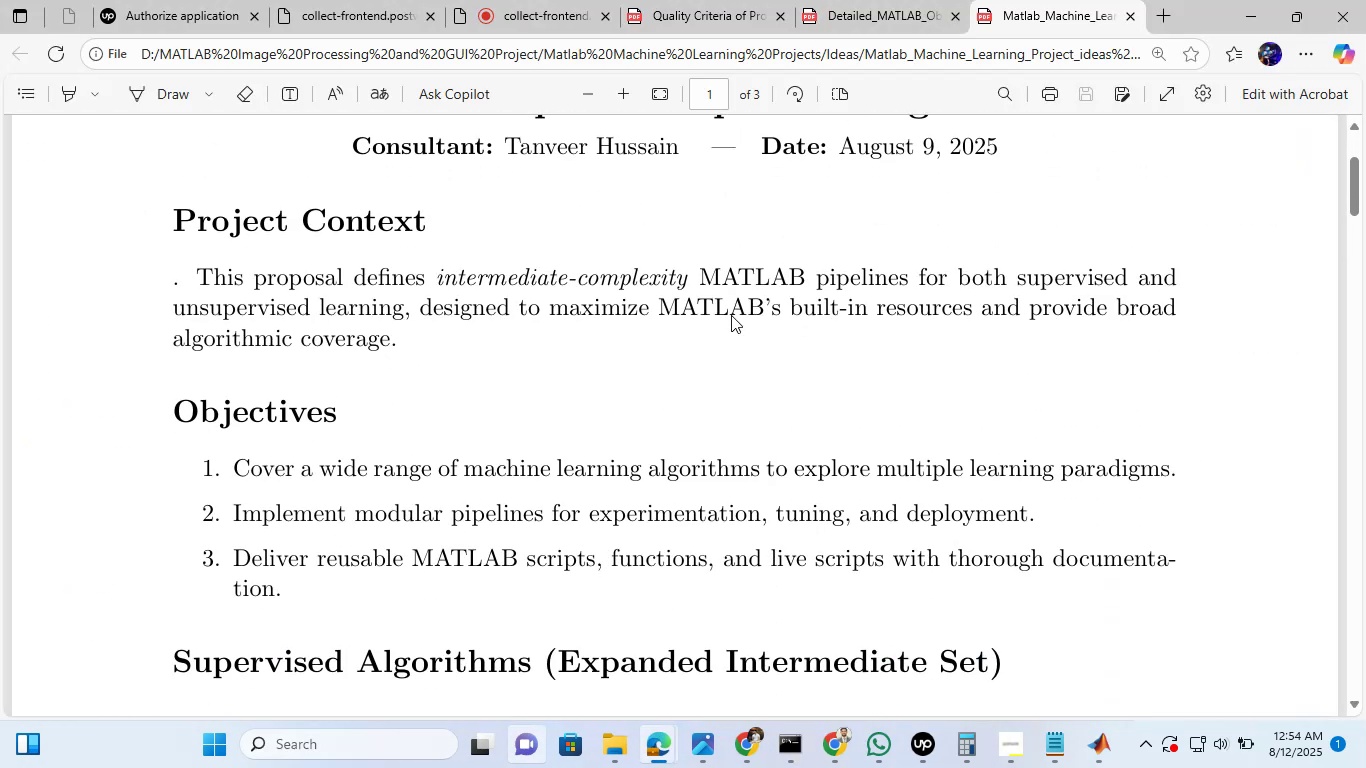 
scroll: coordinate [730, 304], scroll_direction: down, amount: 5.0
 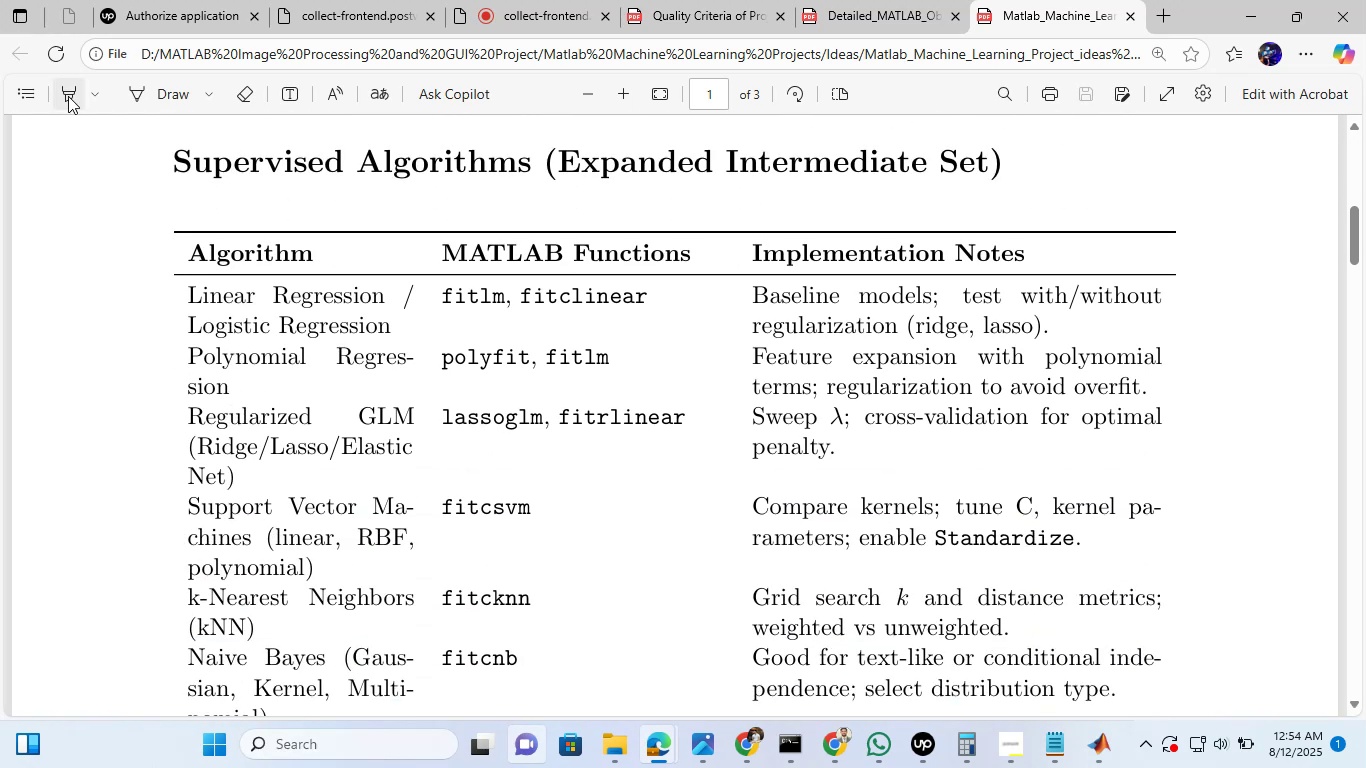 
left_click([136, 95])
 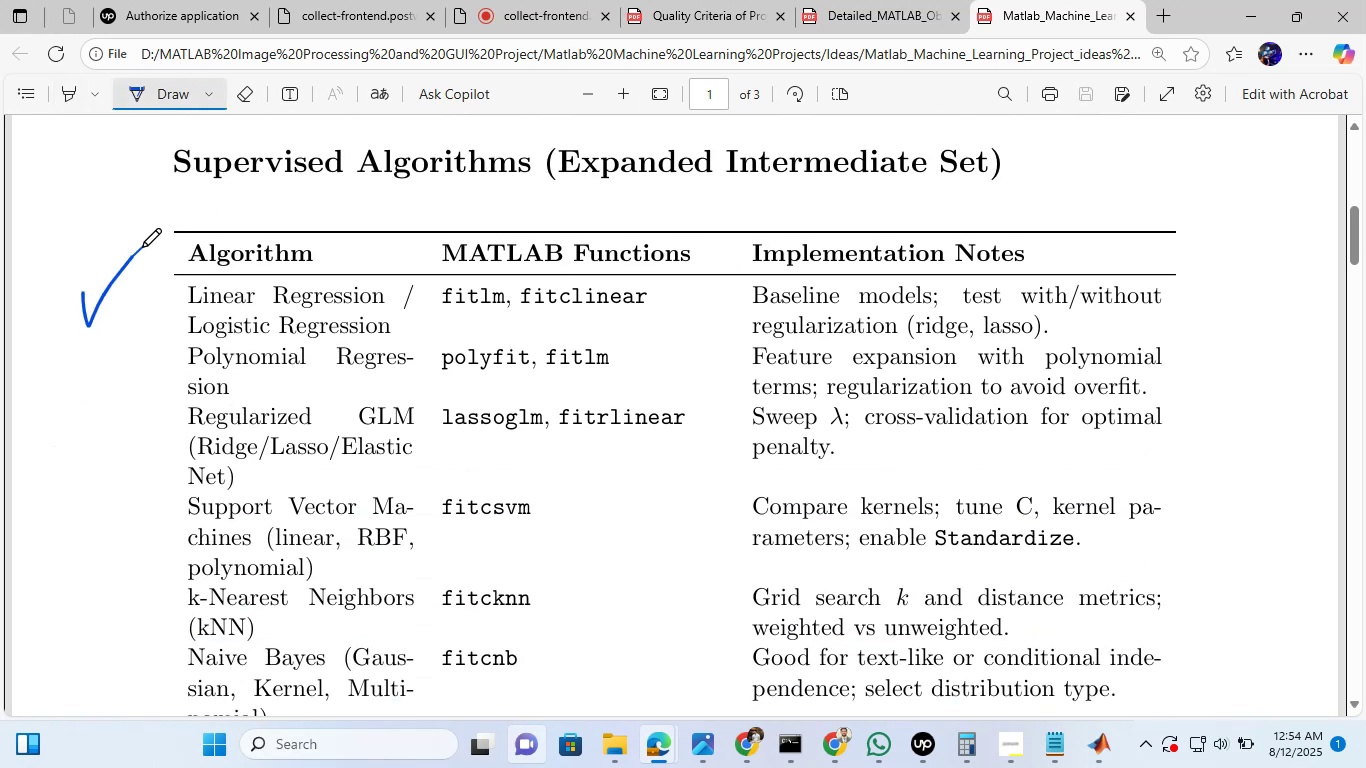 
scroll: coordinate [371, 307], scroll_direction: down, amount: 12.0
 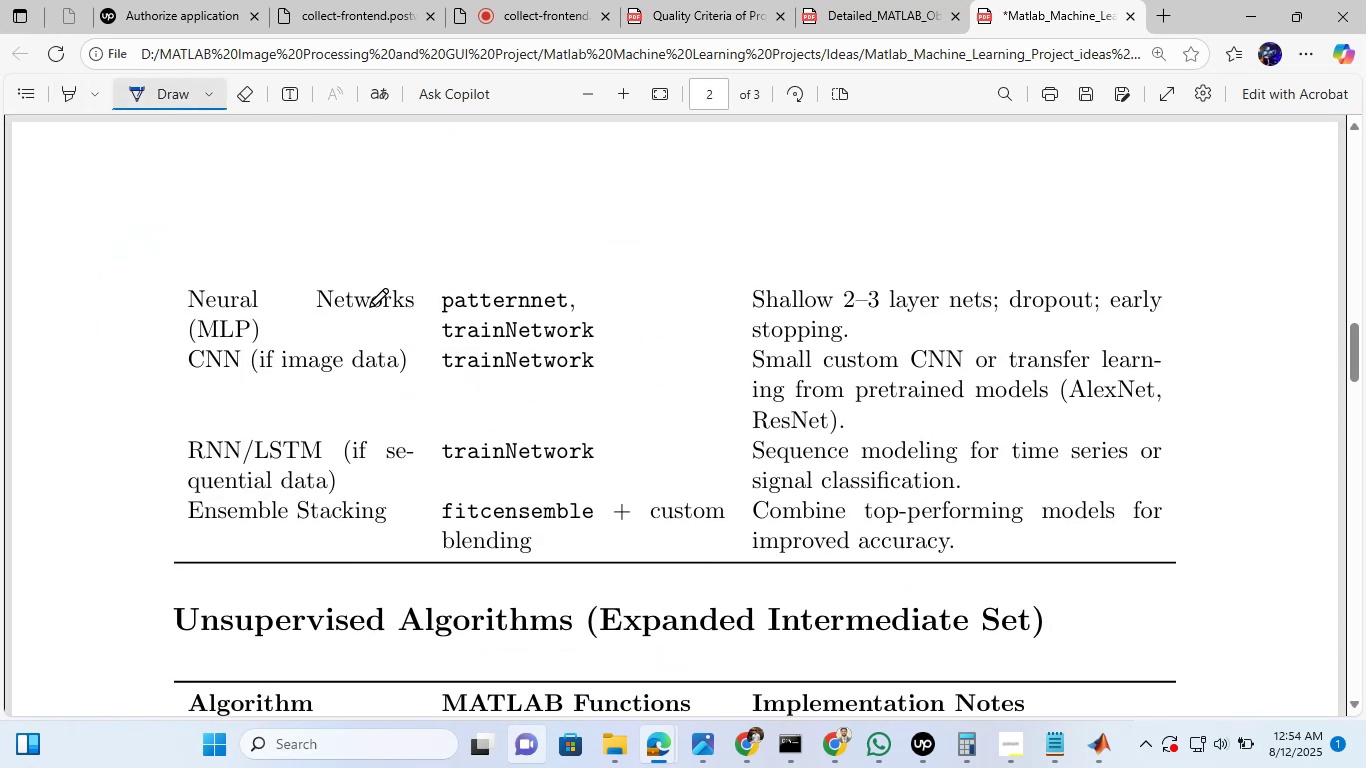 
scroll: coordinate [371, 307], scroll_direction: up, amount: 12.0
 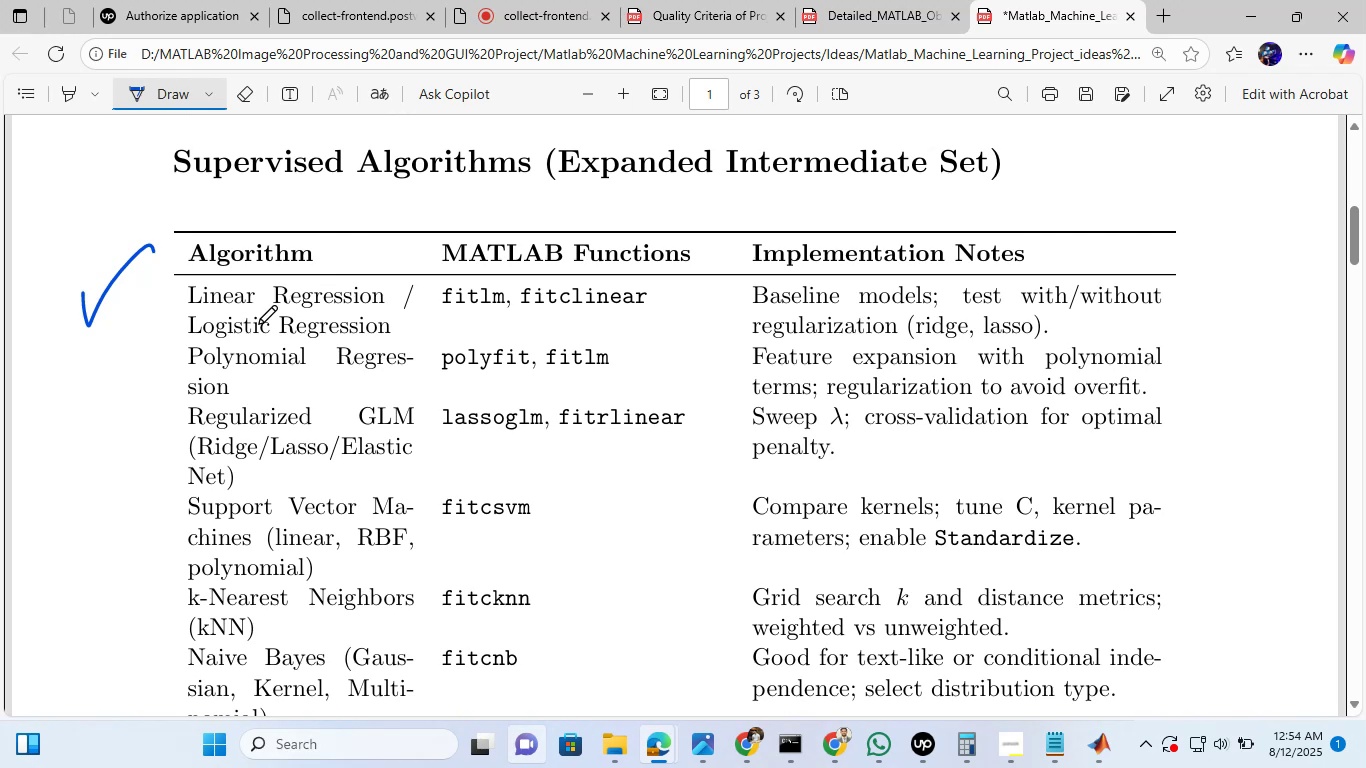 
wait(5.04)
 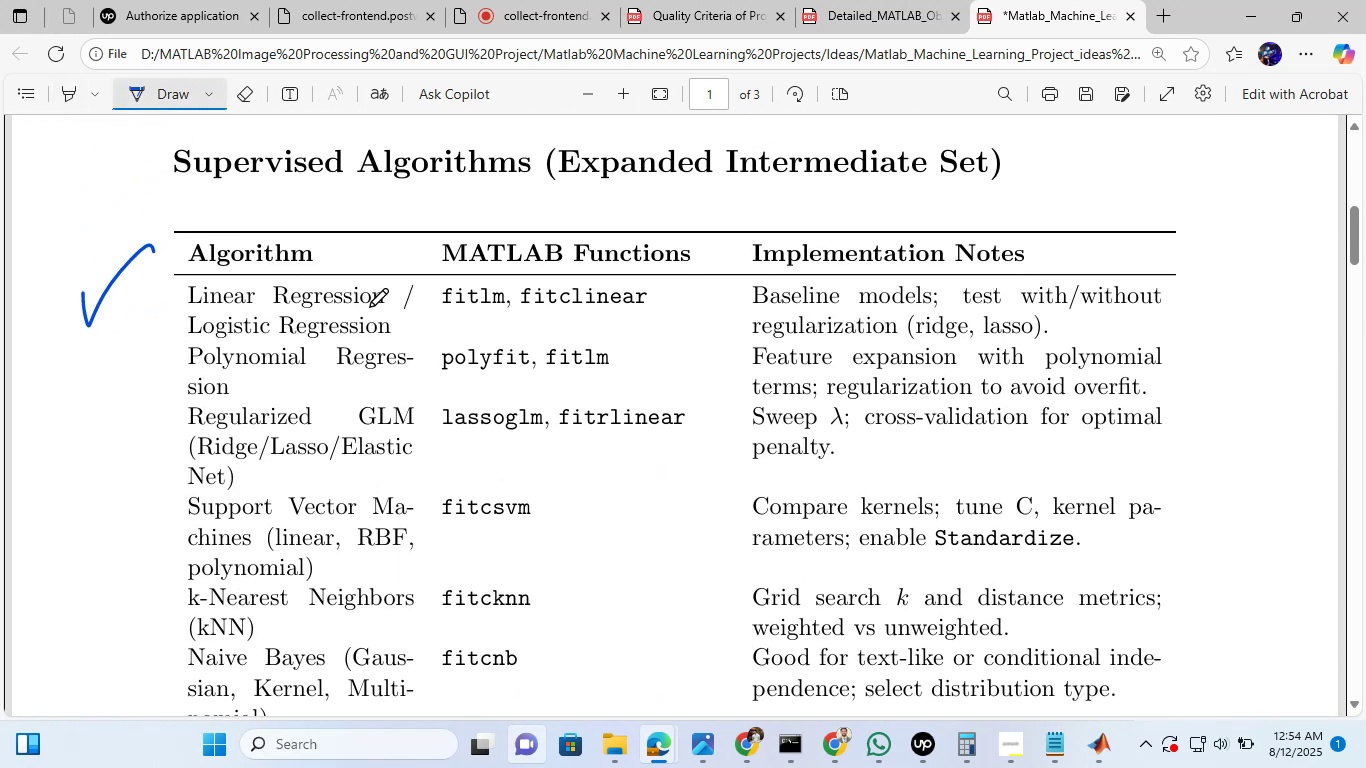 
scroll: coordinate [187, 407], scroll_direction: down, amount: 6.0
 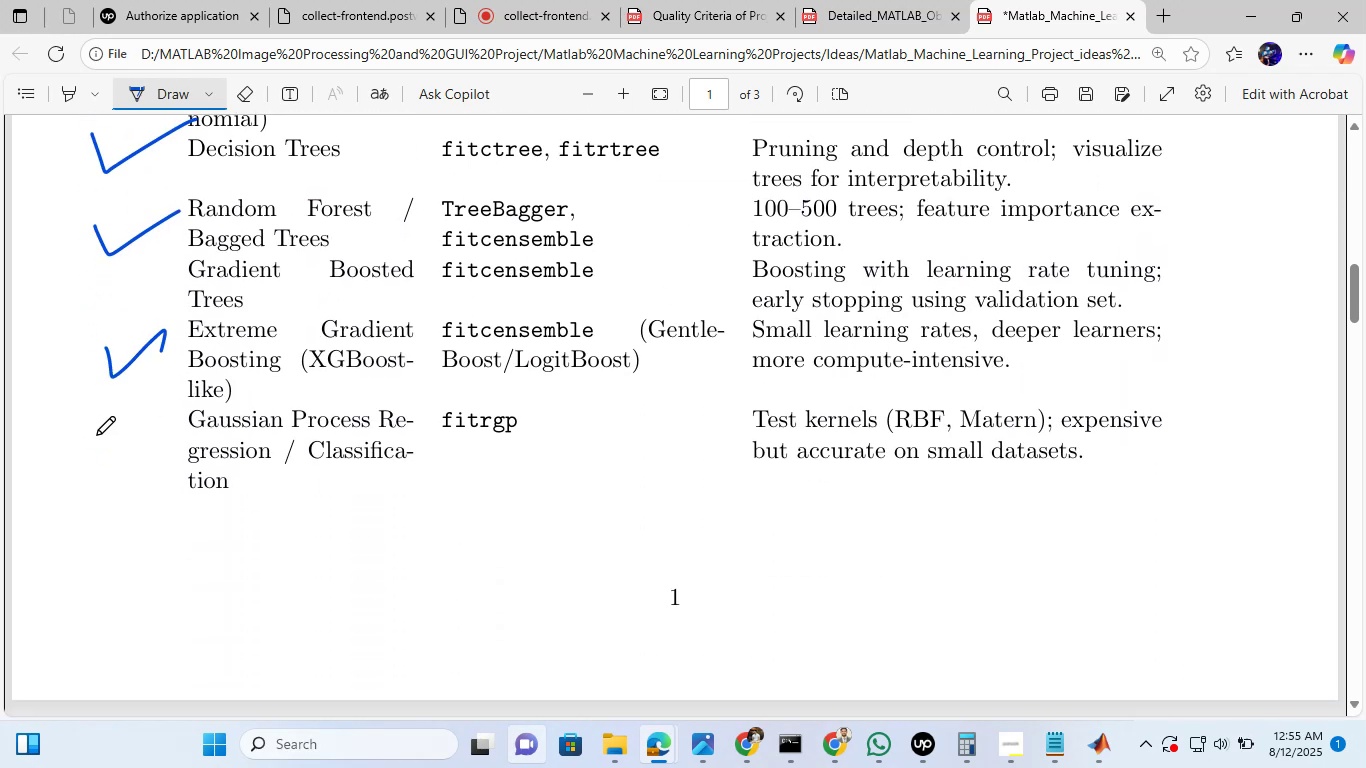 
scroll: coordinate [279, 411], scroll_direction: up, amount: 7.0
 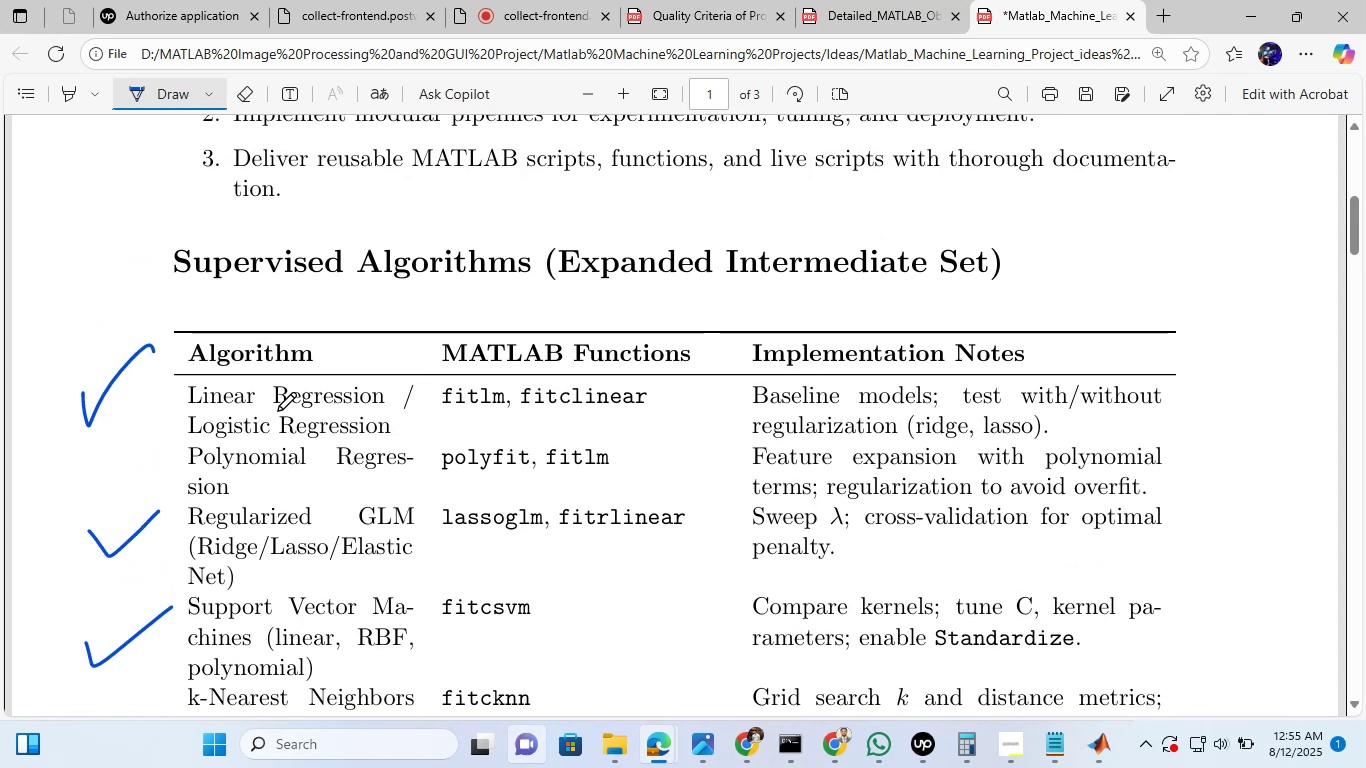 
scroll: coordinate [283, 407], scroll_direction: down, amount: 1.0
 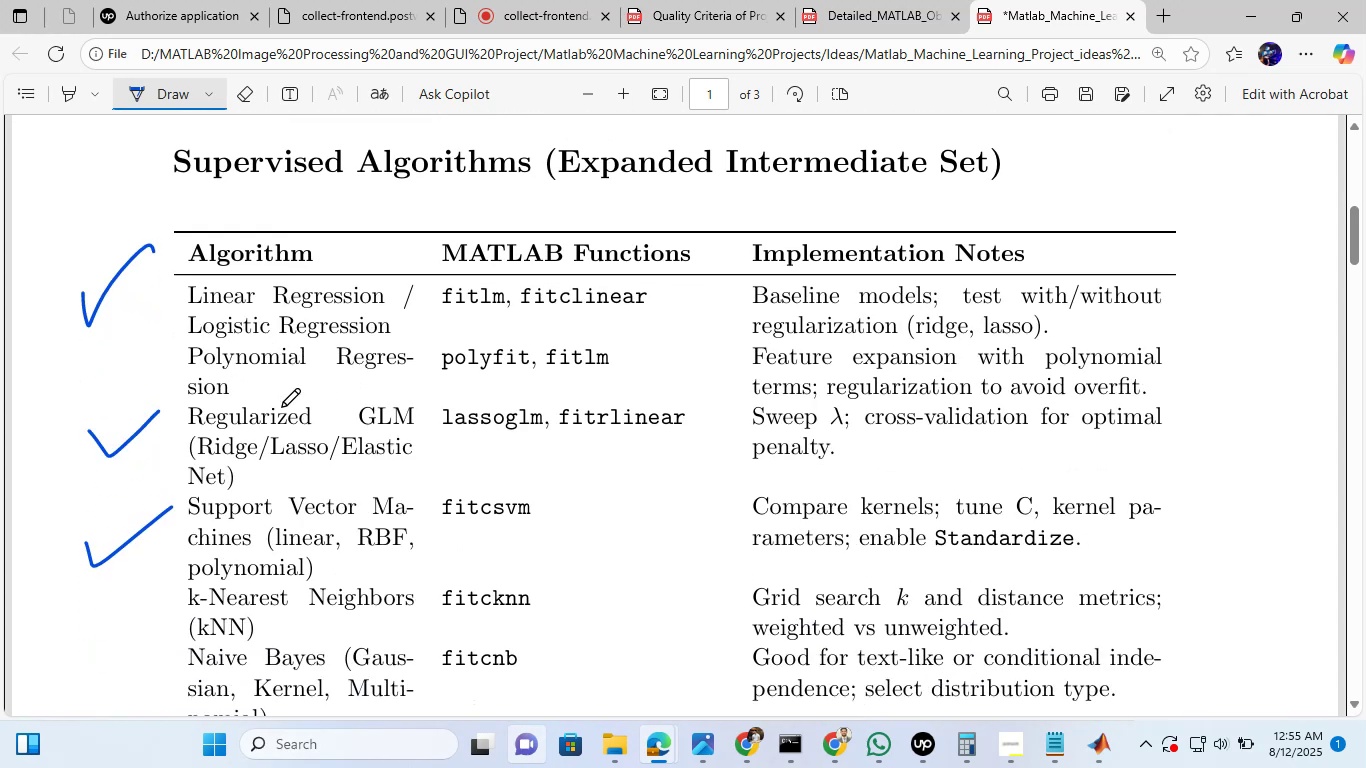 
wait(7.3)
 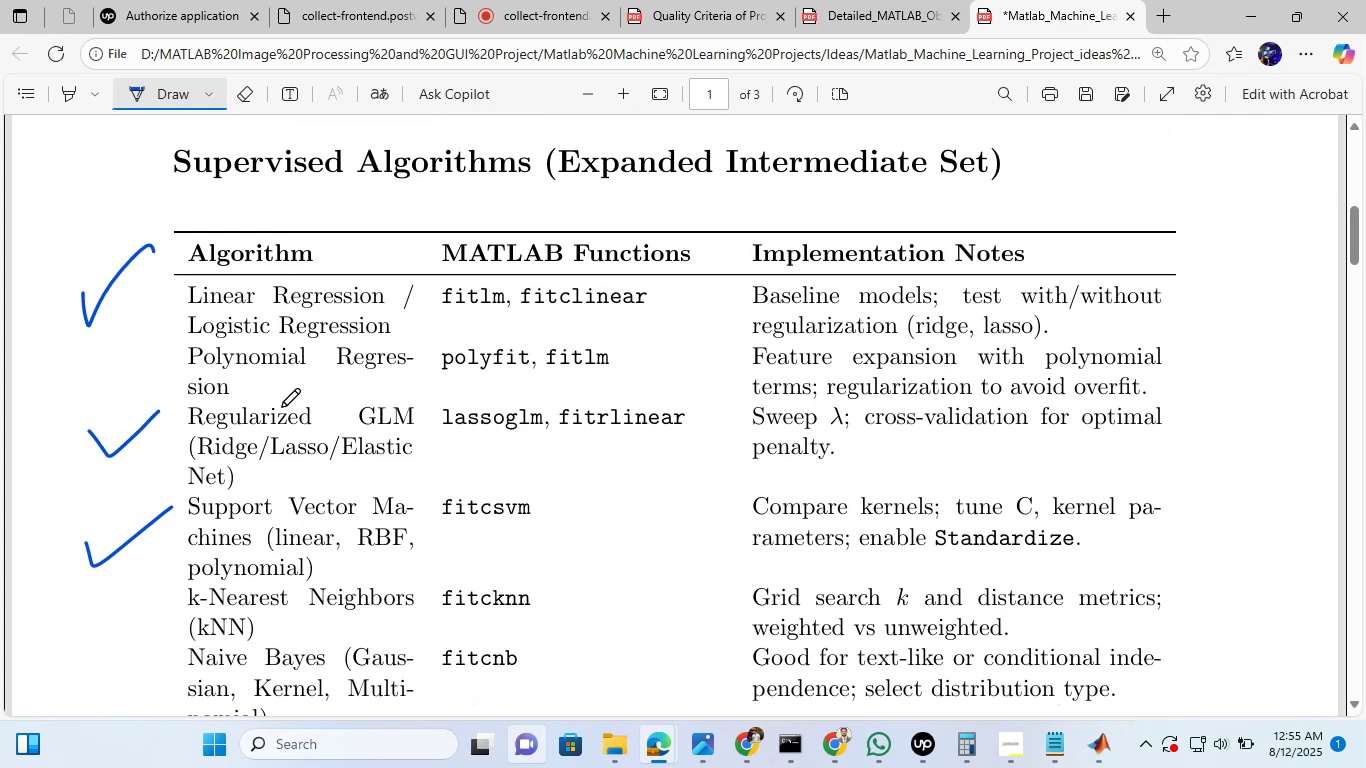 
left_click([329, 744])
 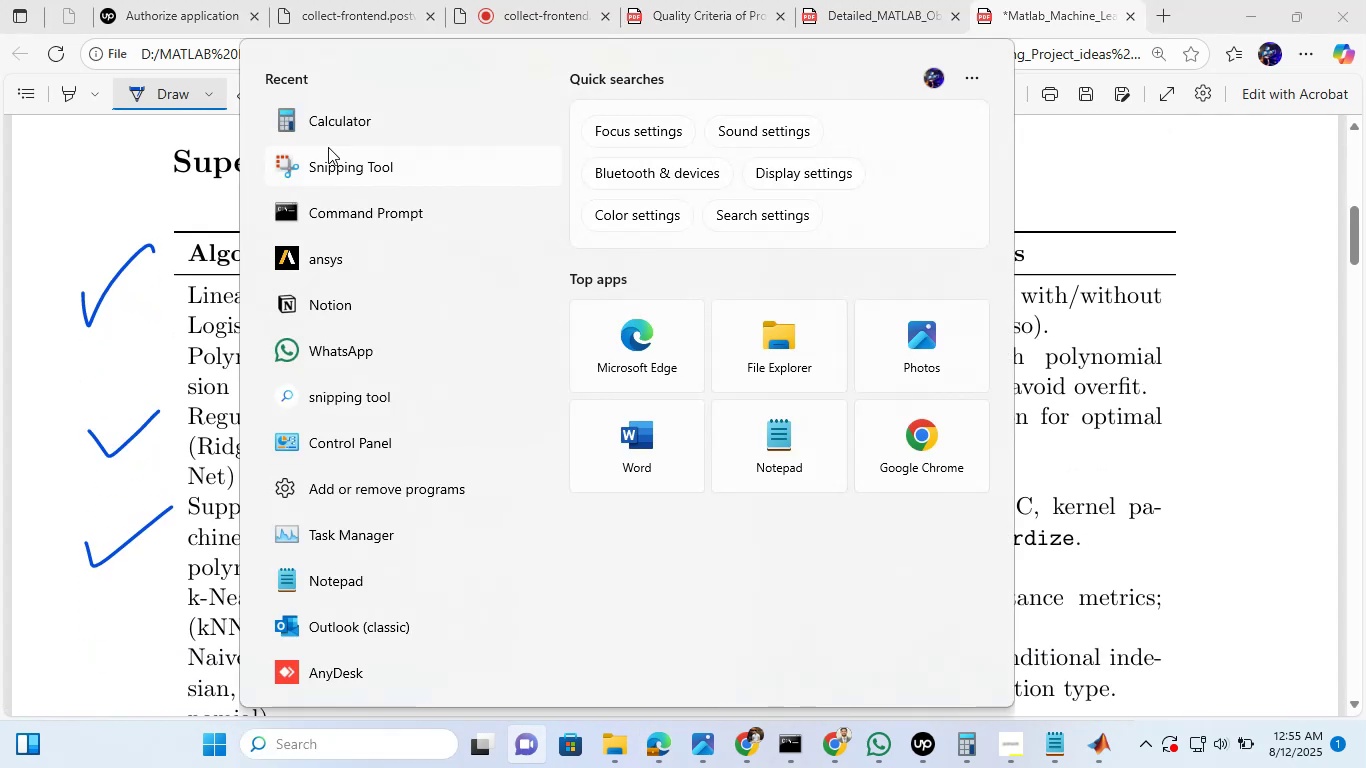 
left_click([339, 171])
 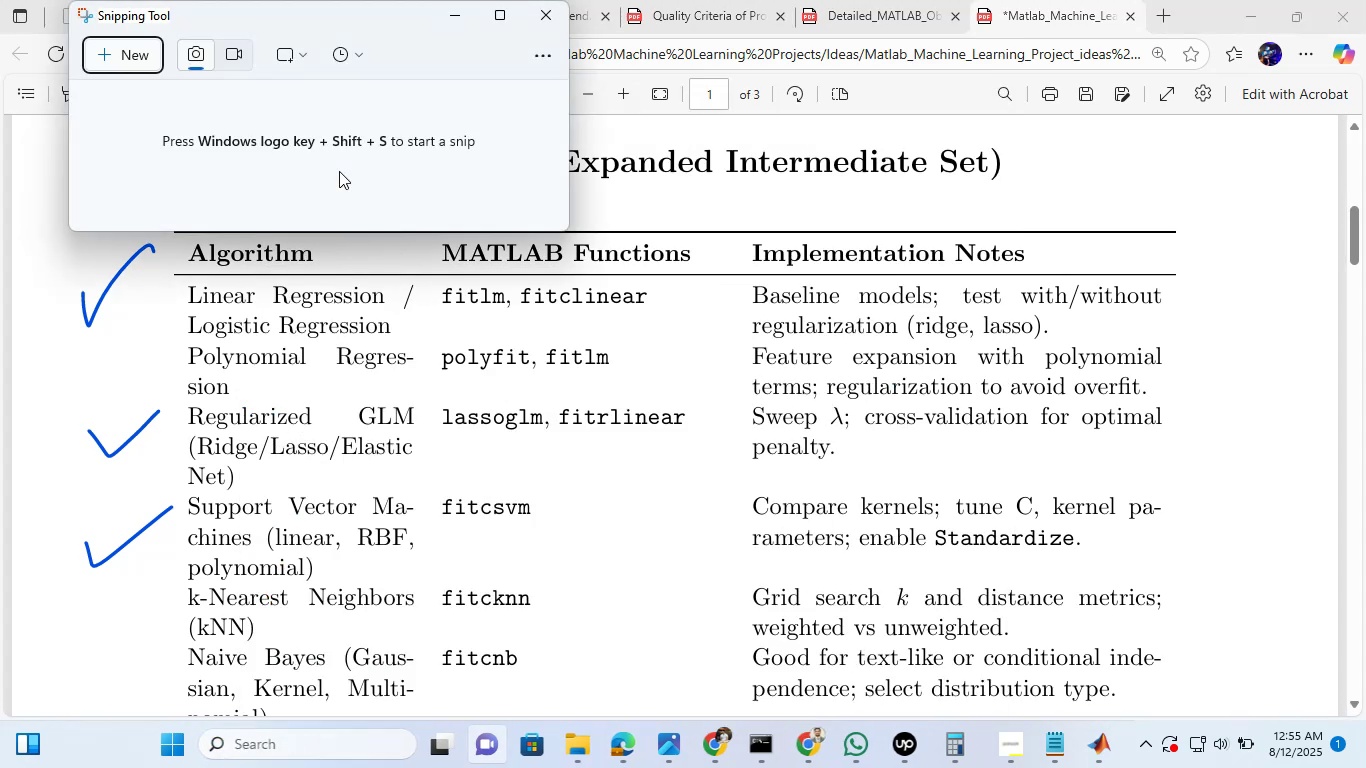 
left_click([124, 49])
 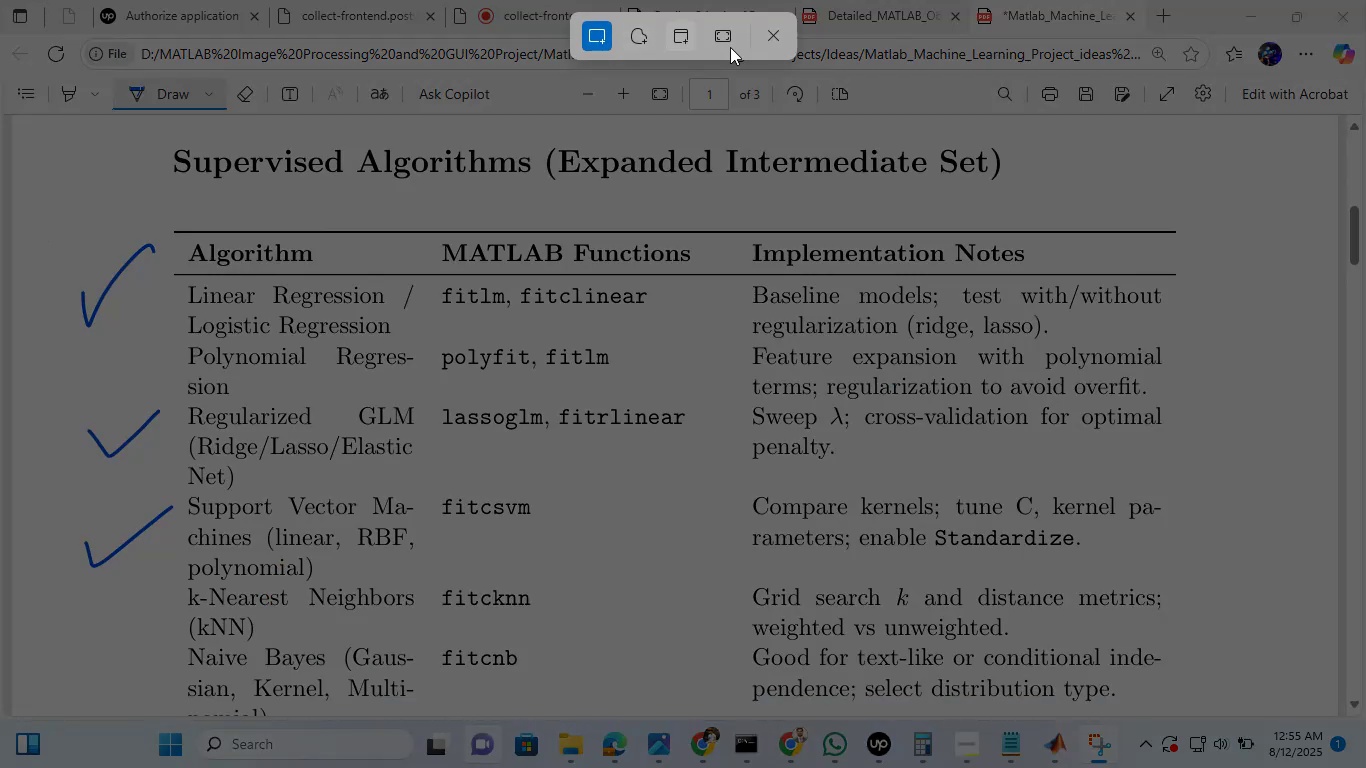 
left_click([773, 34])
 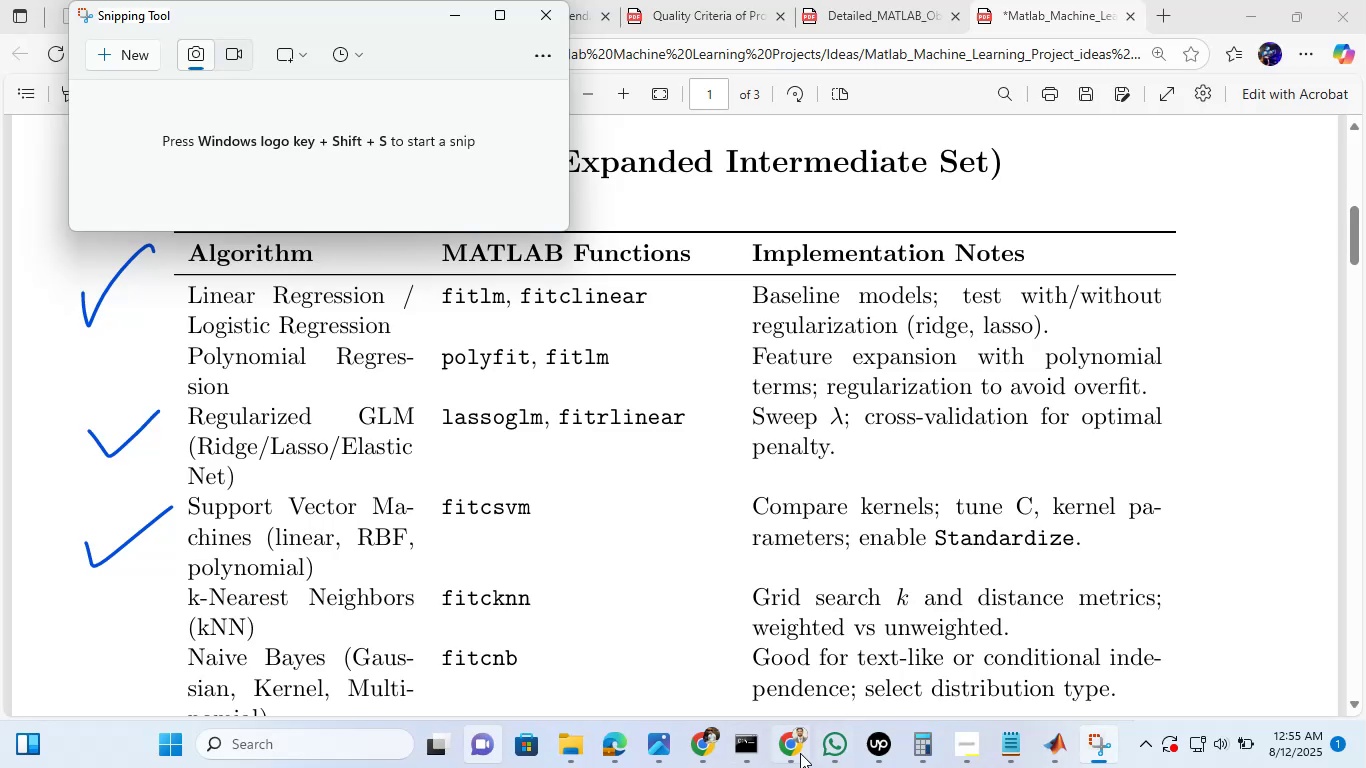 
left_click([800, 753])
 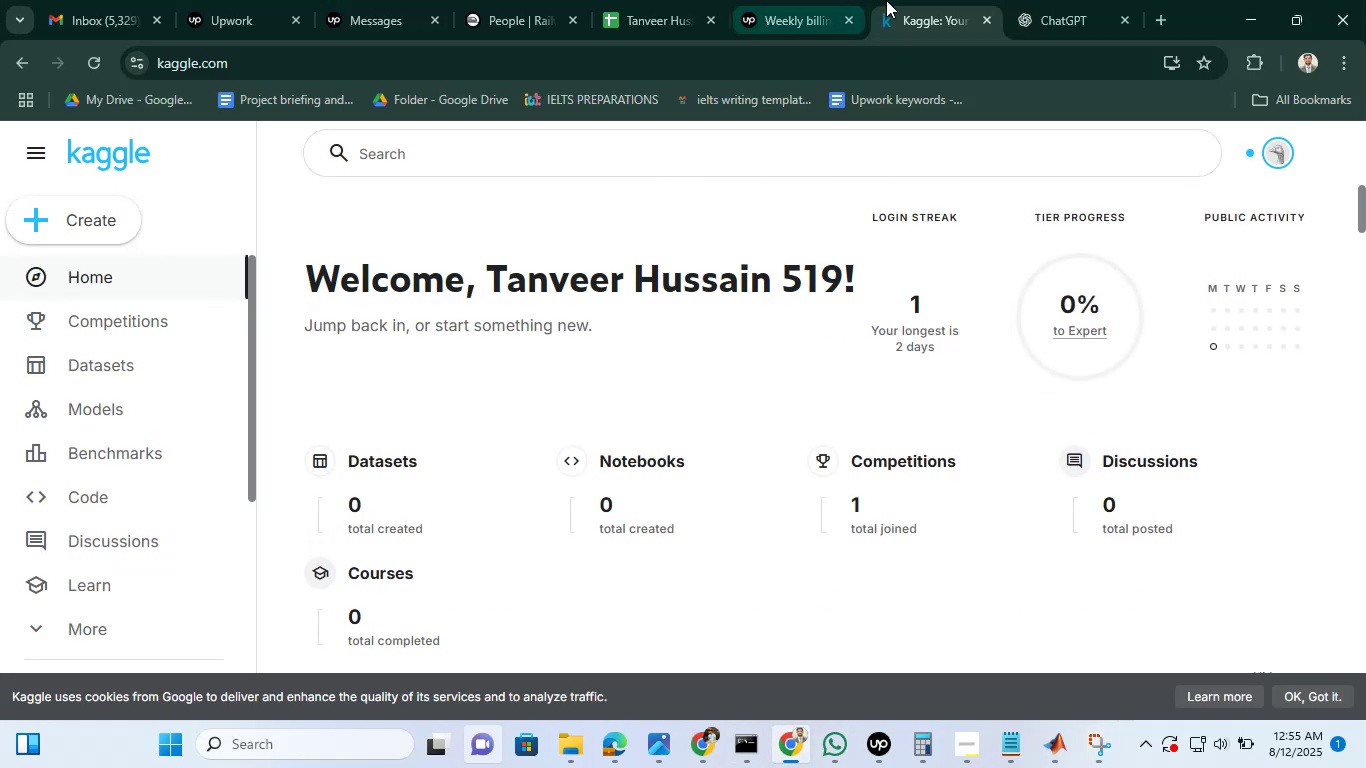 
left_click([776, 0])
 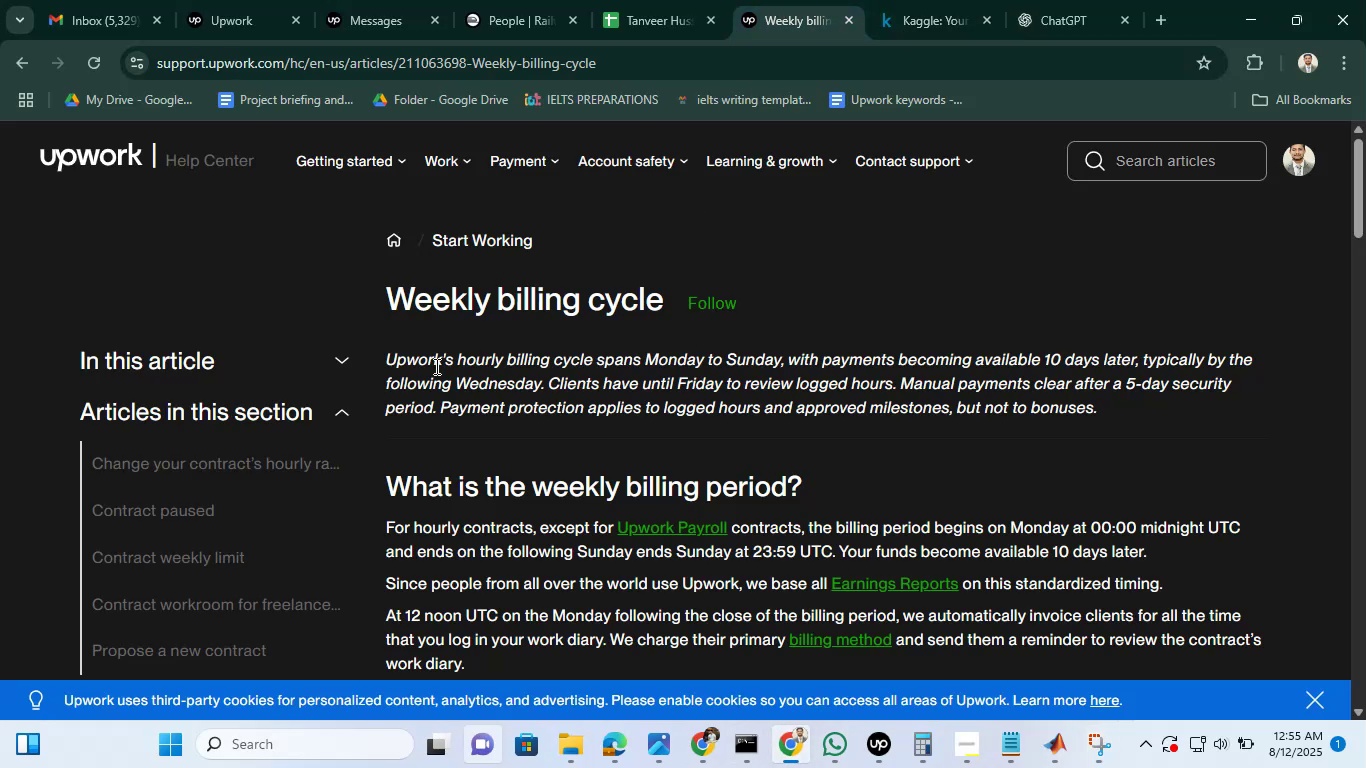 
scroll: coordinate [443, 383], scroll_direction: up, amount: 7.0
 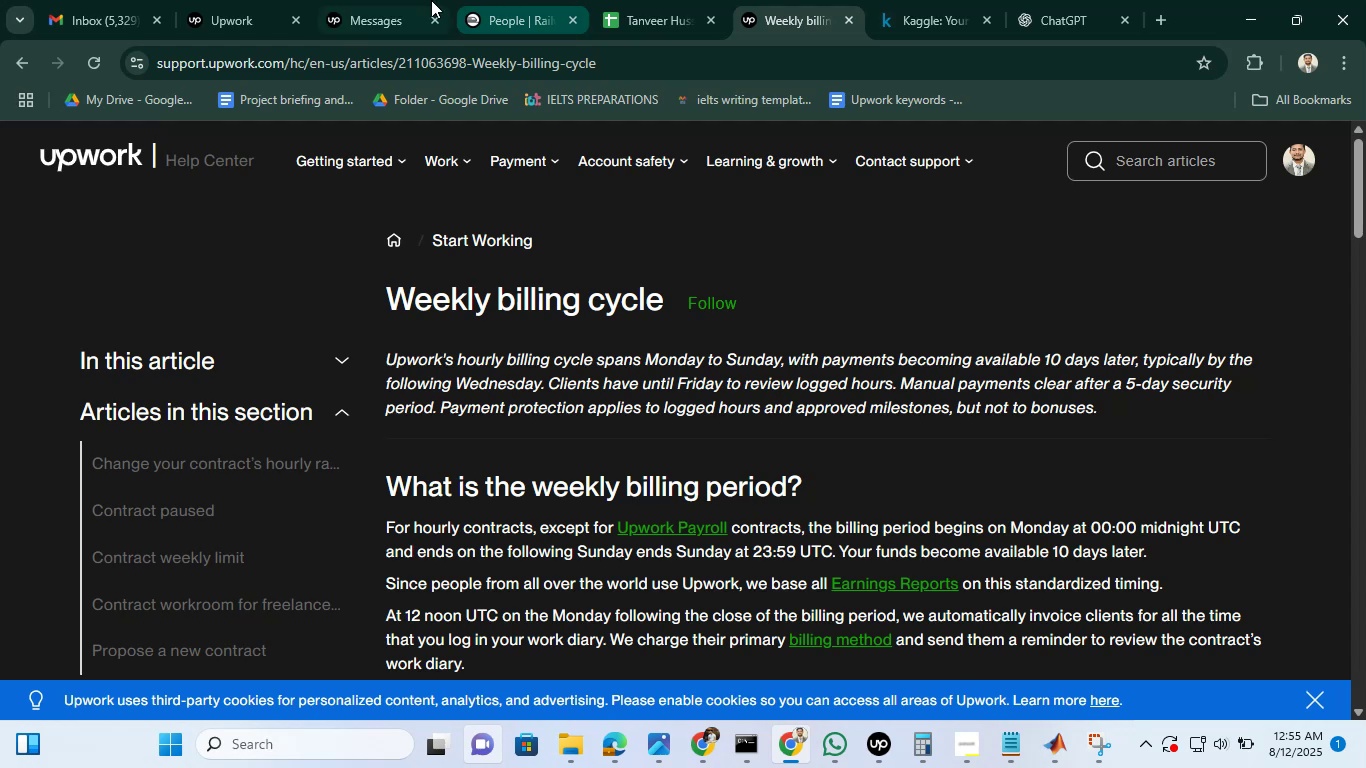 
left_click([431, 0])
 